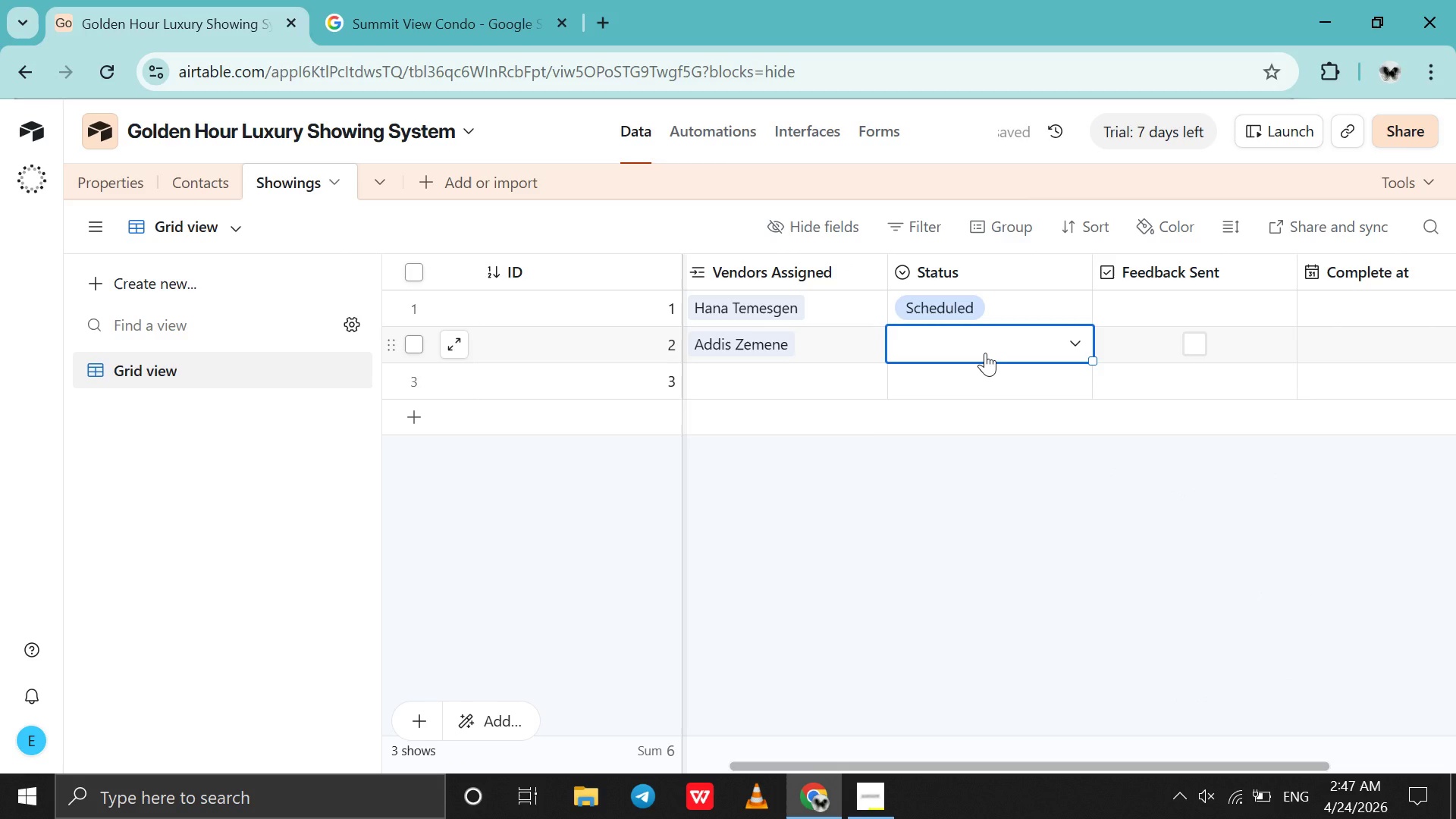 
left_click([985, 353])
 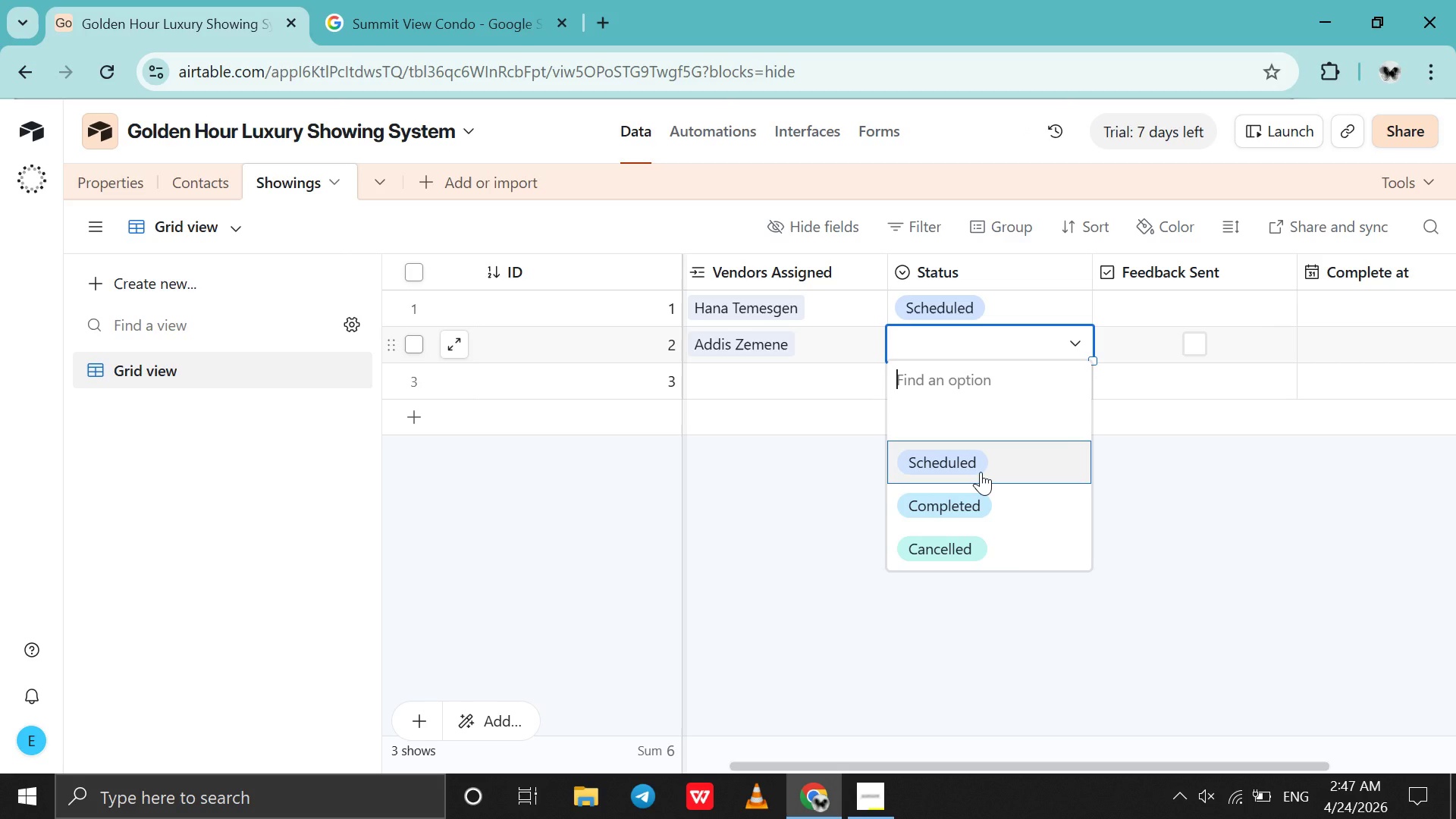 
left_click([981, 472])
 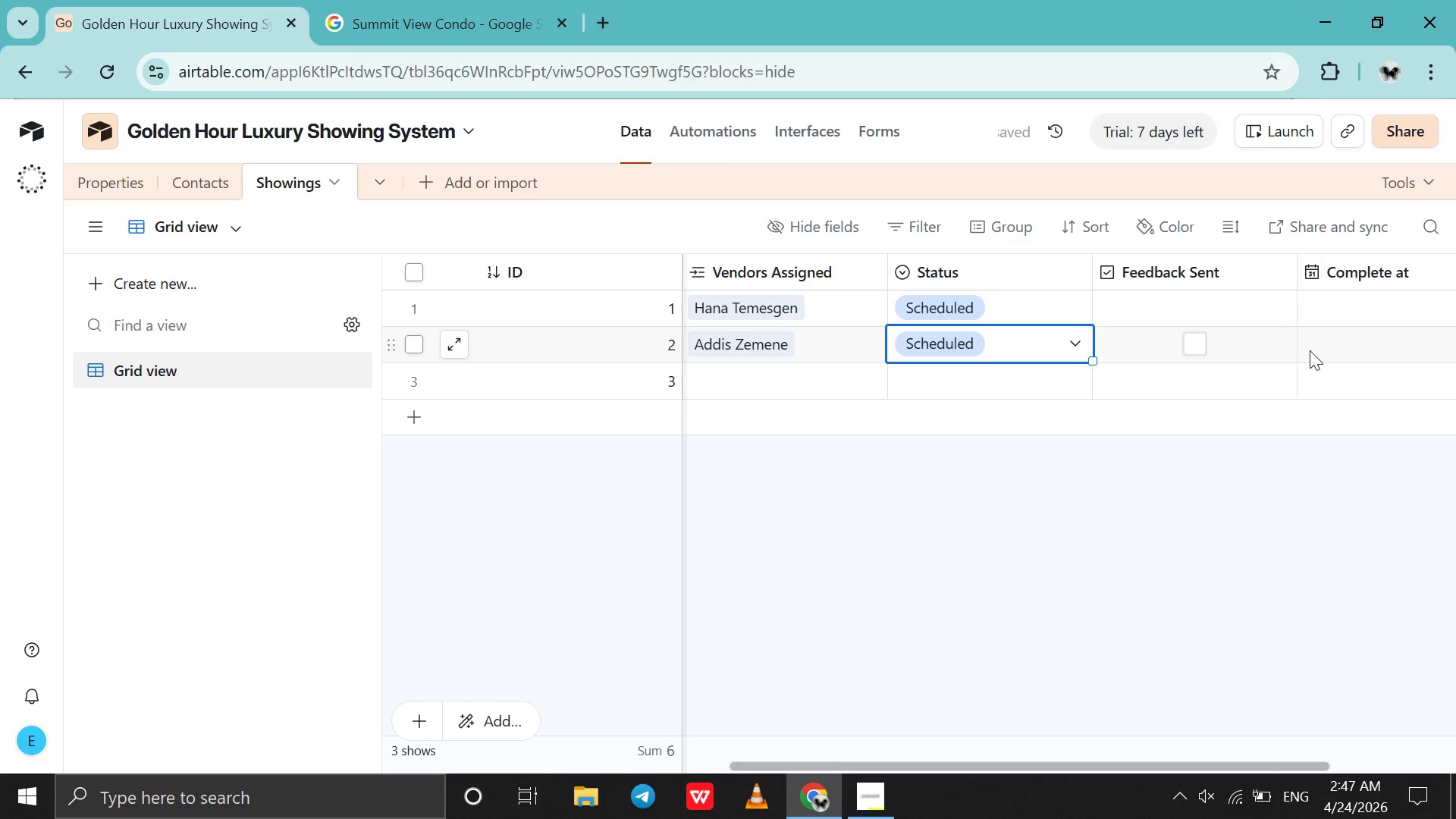 
scroll: coordinate [1116, 378], scroll_direction: up, amount: 12.0
 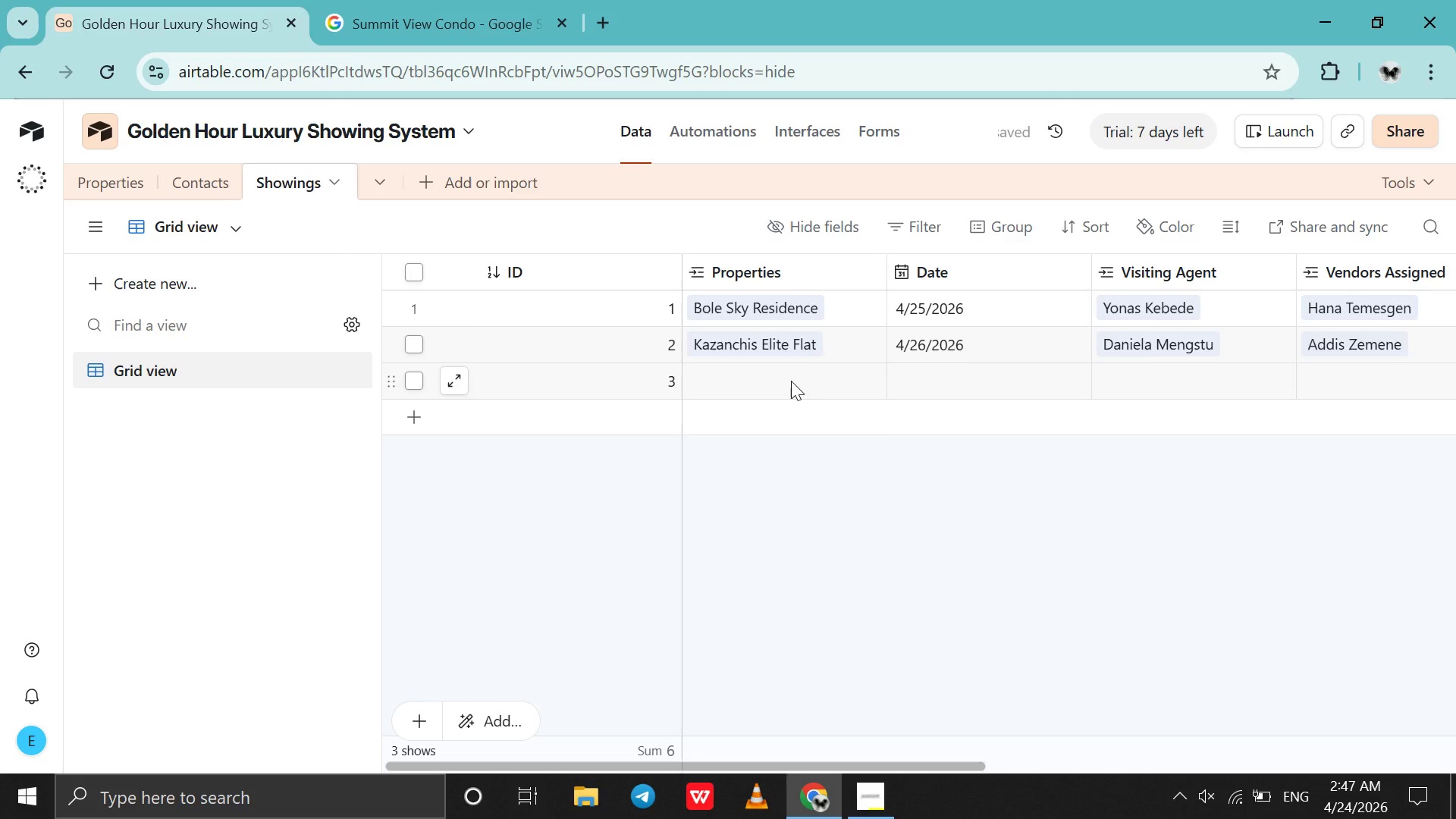 
left_click([791, 381])
 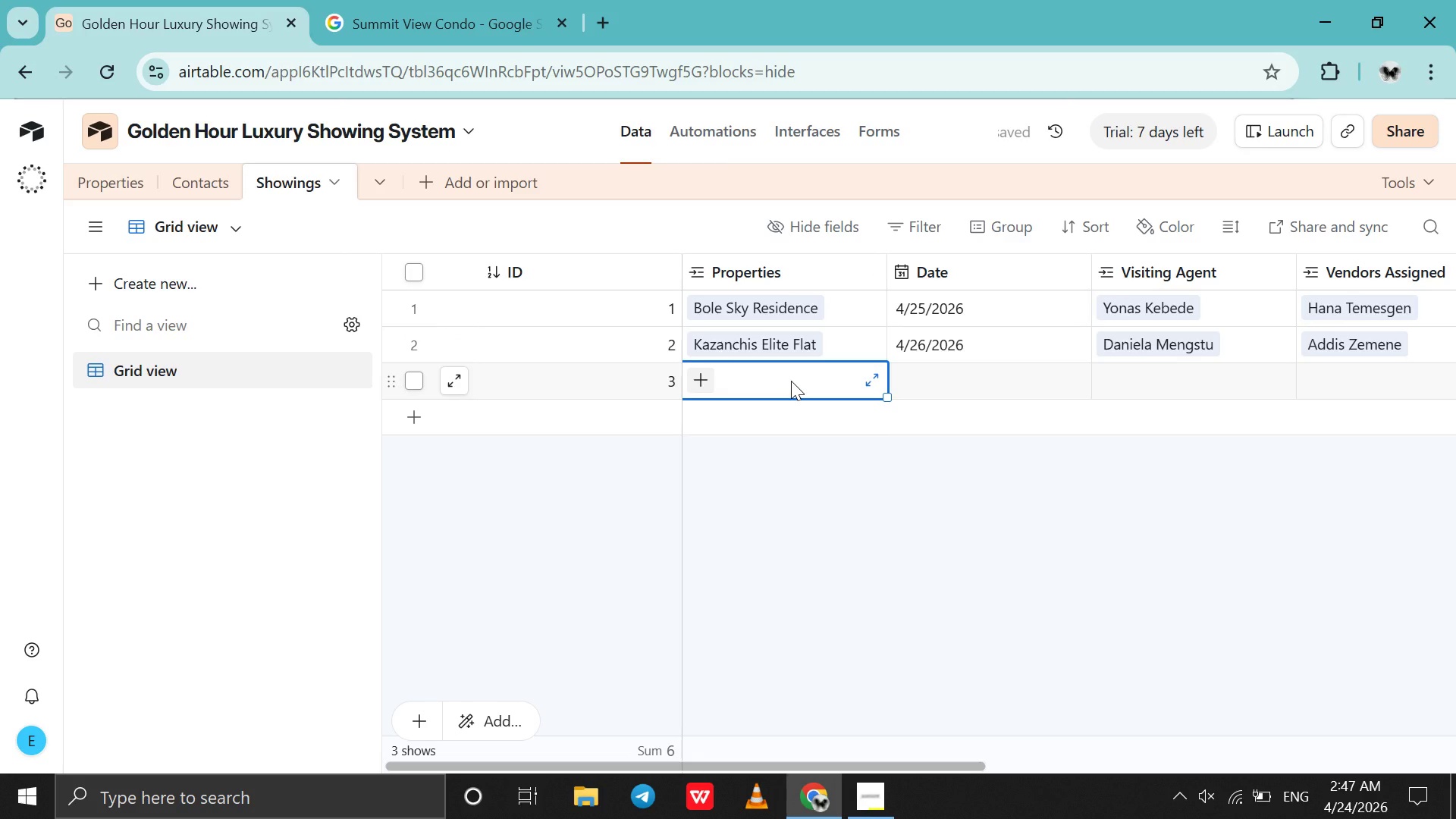 
left_click([791, 381])
 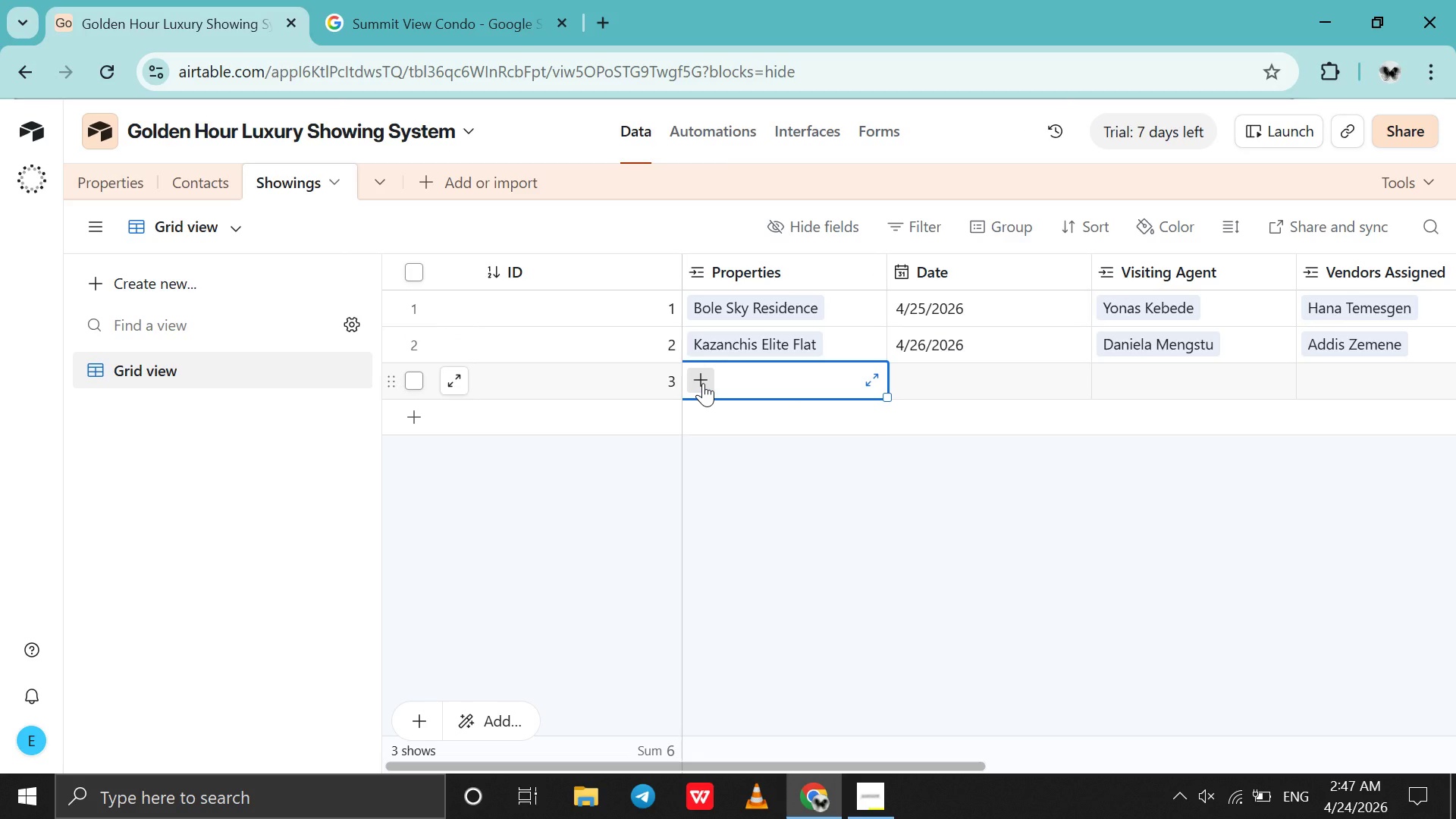 
left_click([703, 383])
 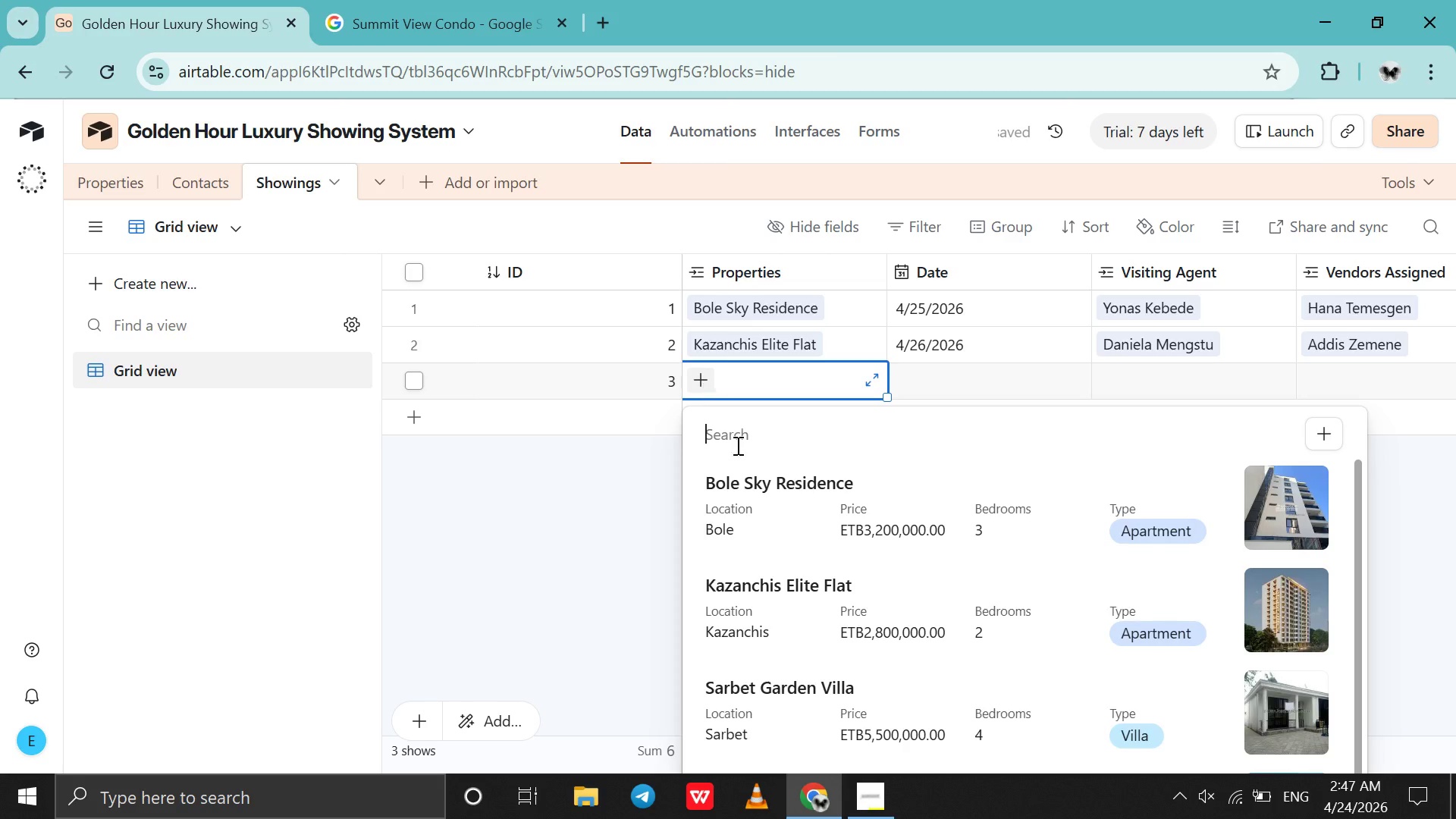 
scroll: coordinate [816, 596], scroll_direction: down, amount: 14.0
 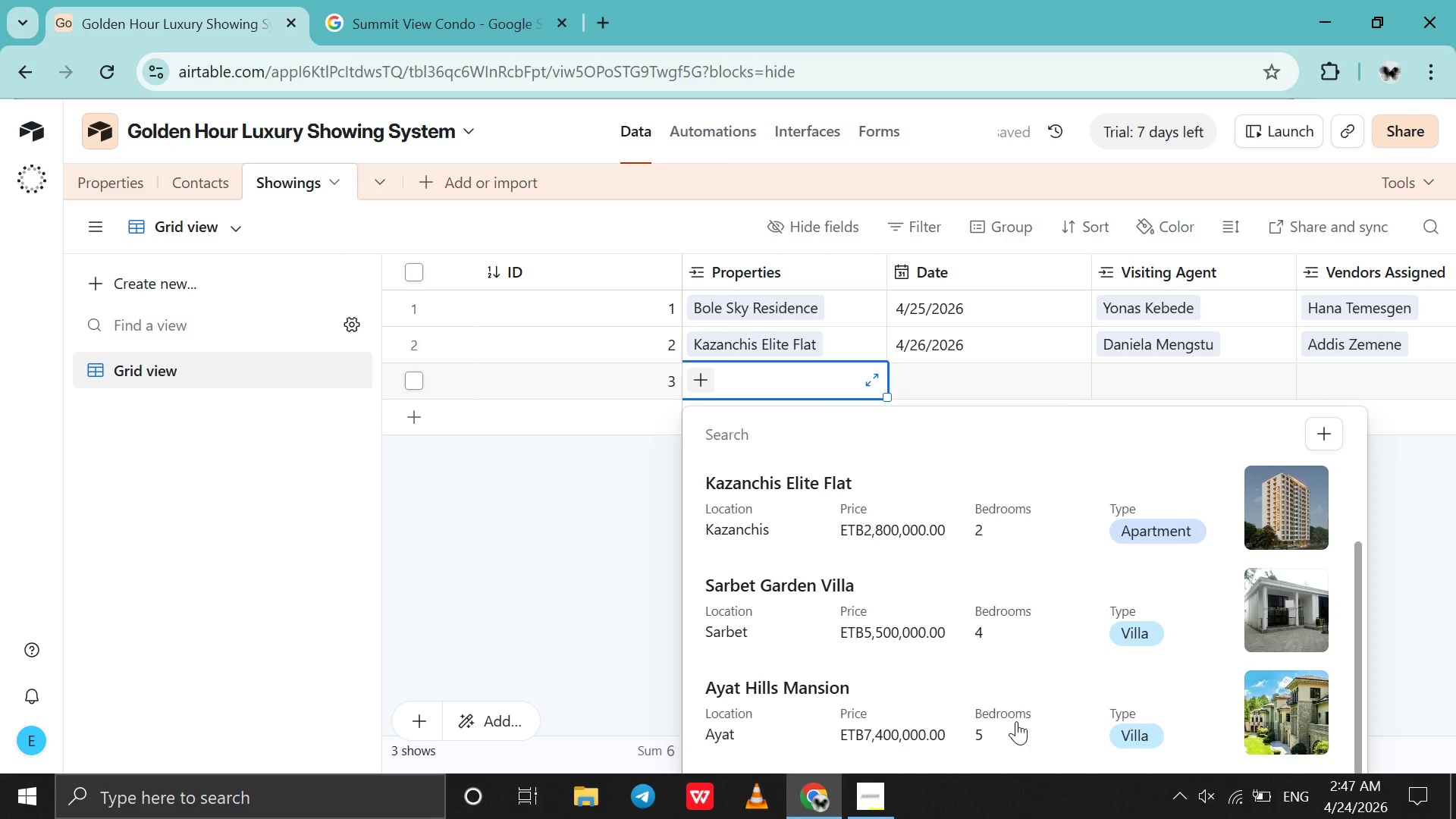 
left_click([1016, 721])
 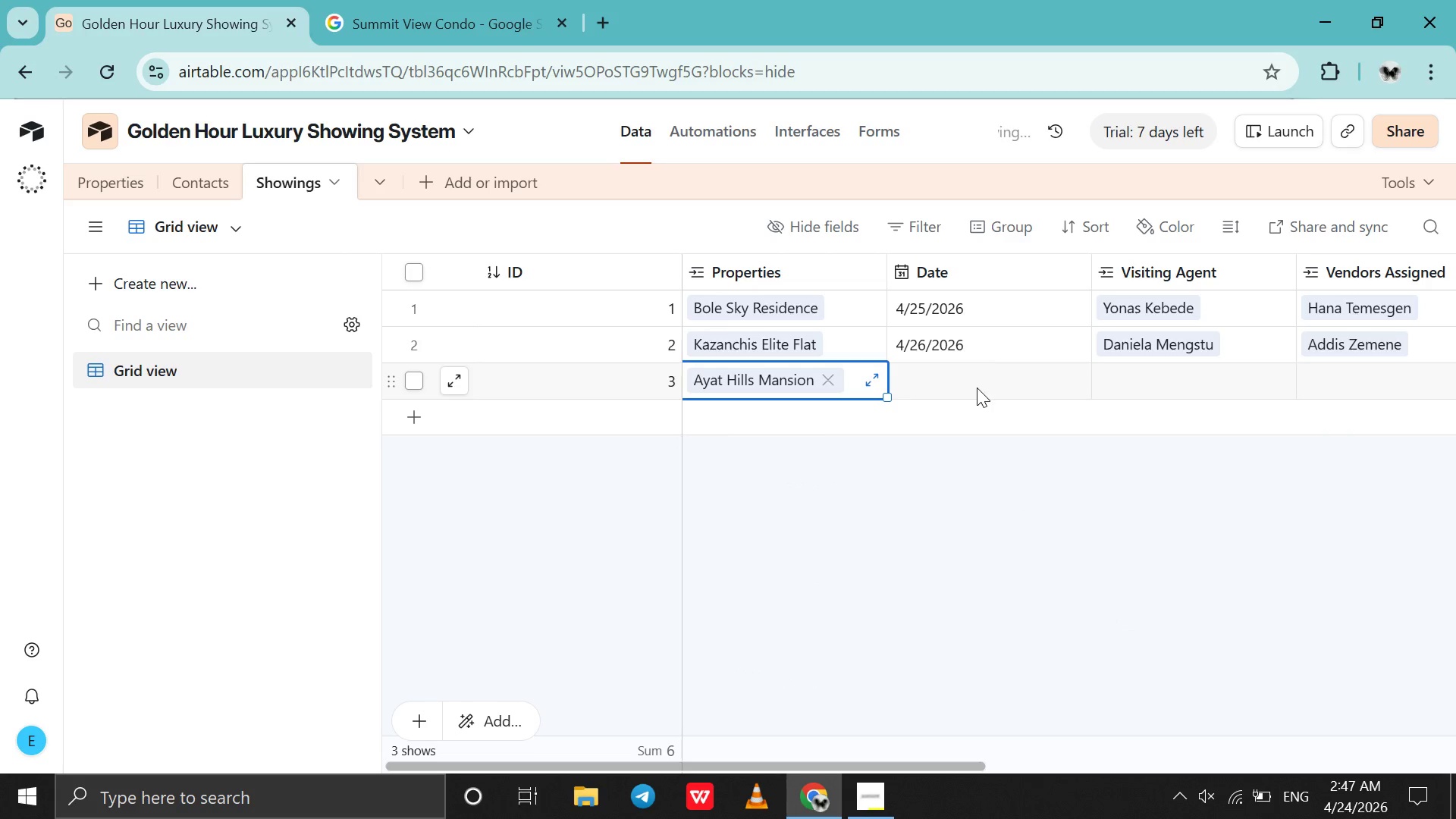 
left_click([977, 388])
 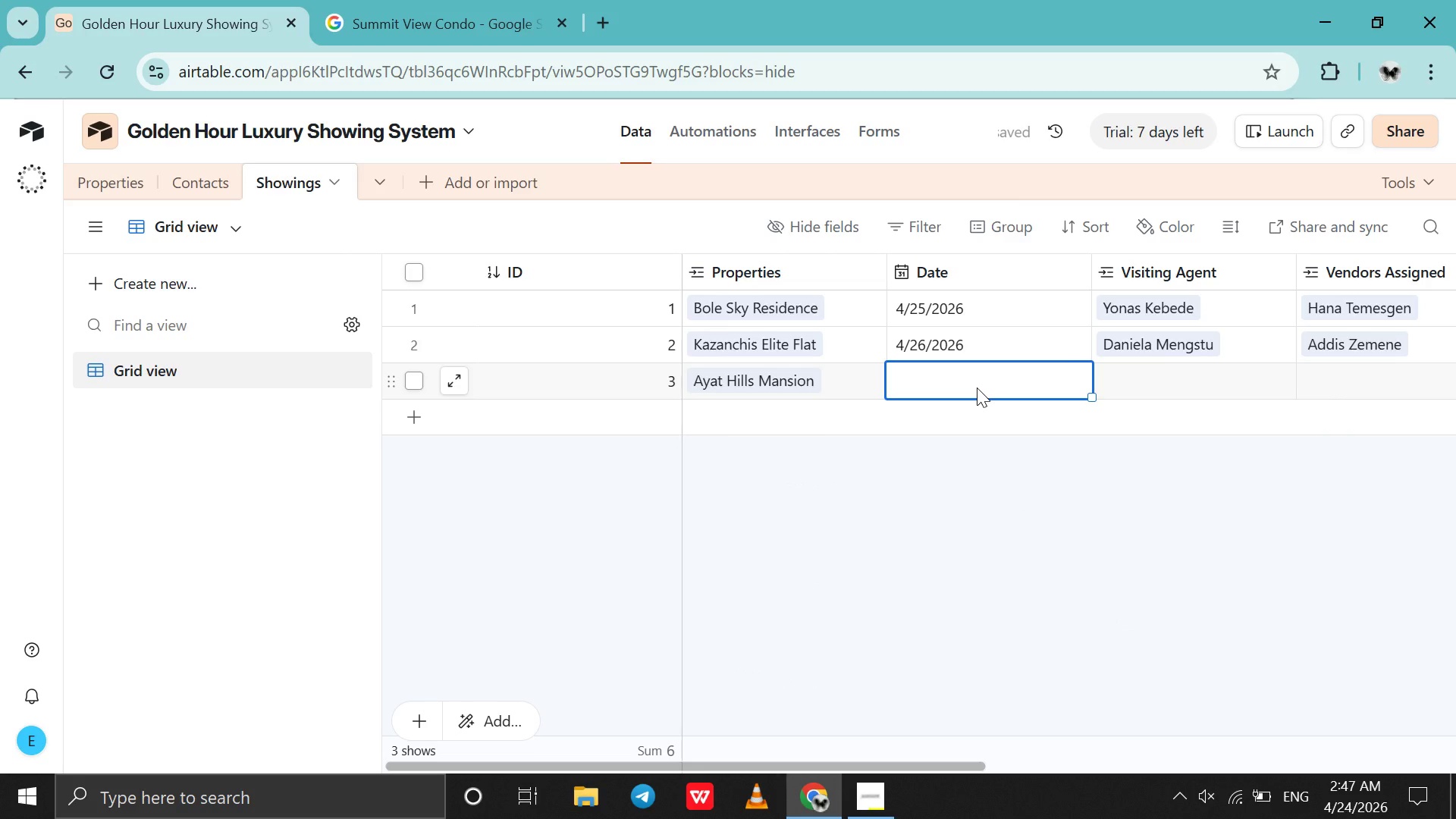 
wait(5.64)
 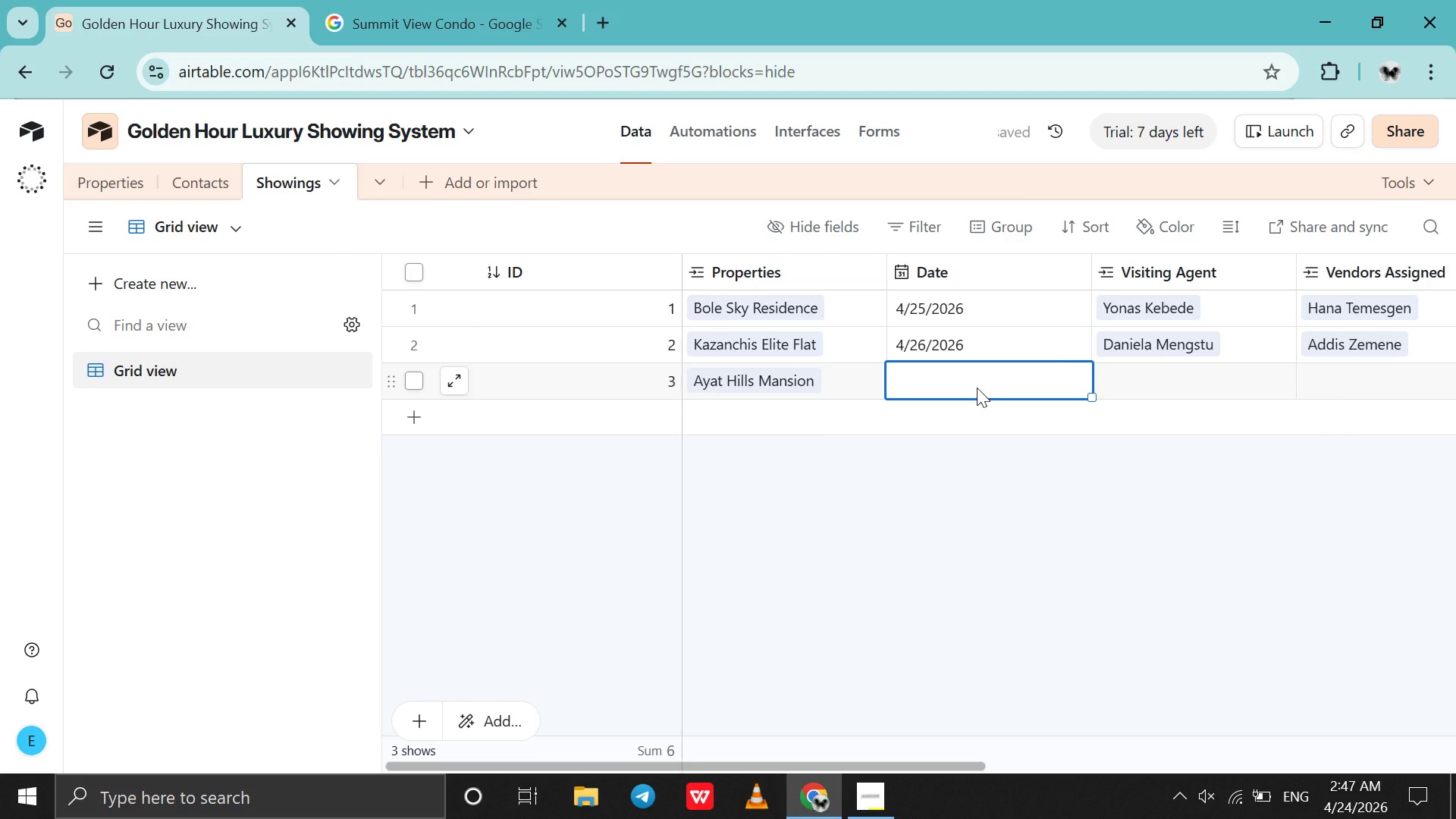 
left_click([977, 388])
 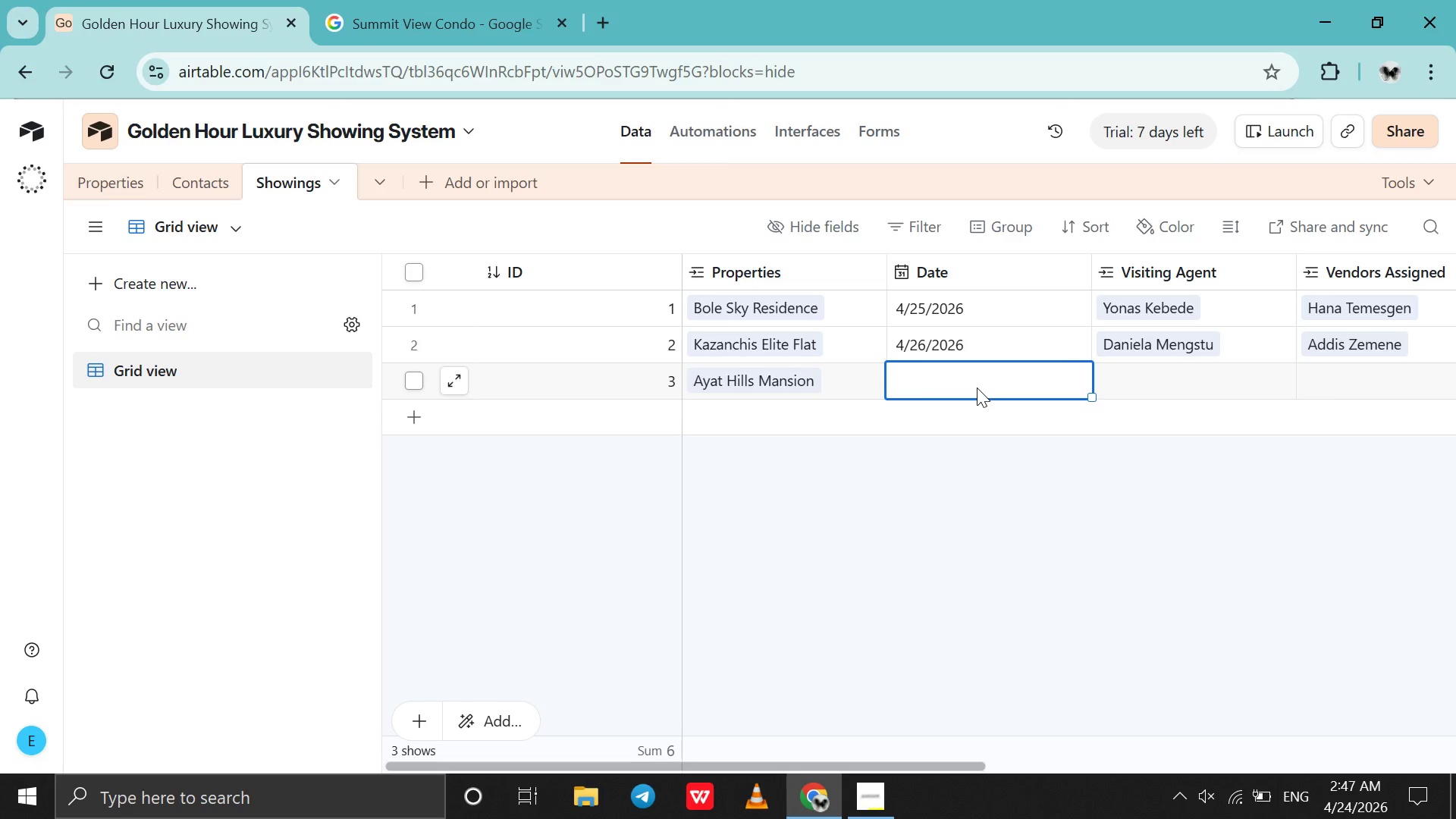 
double_click([977, 388])
 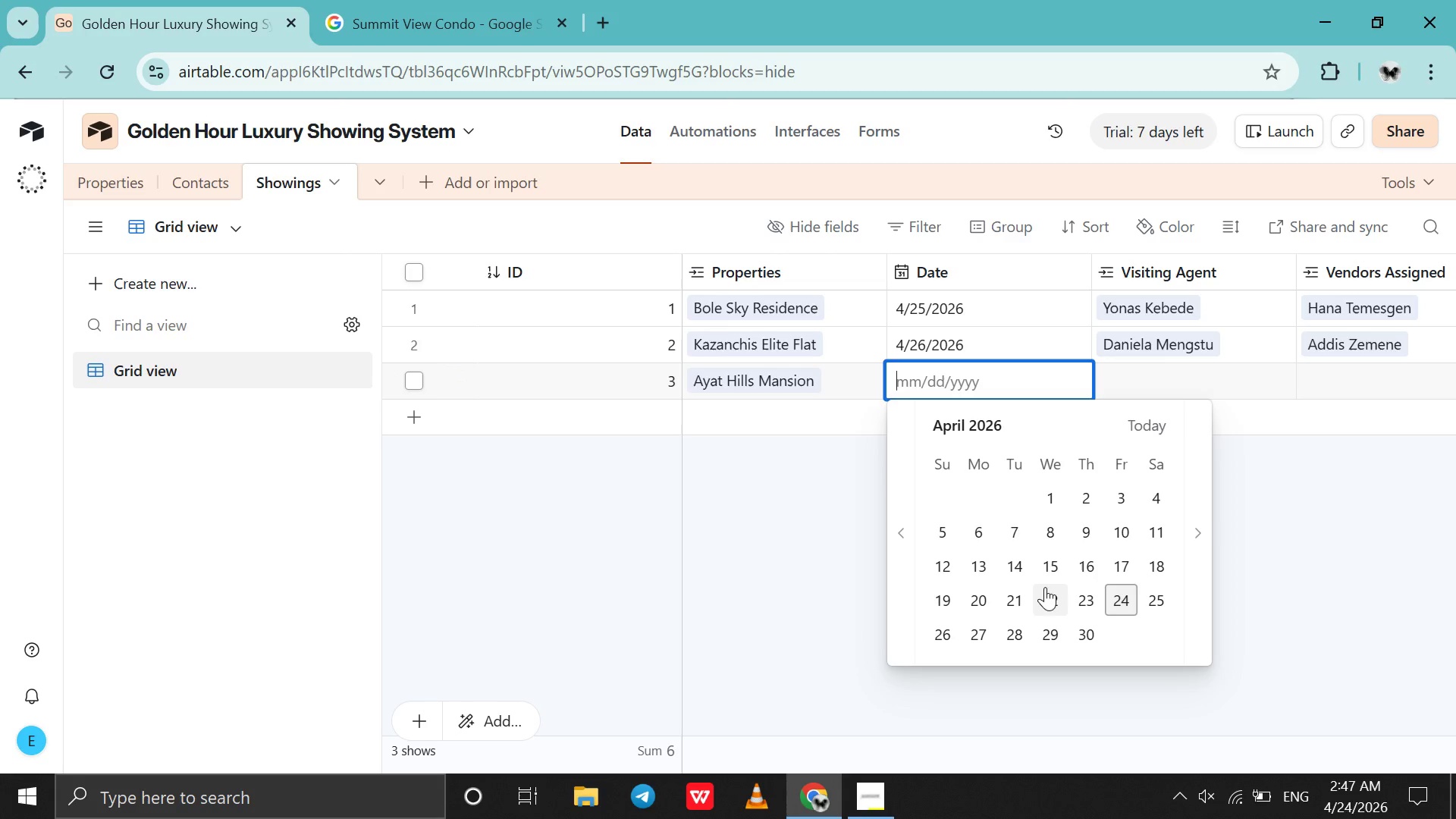 
left_click([1046, 590])
 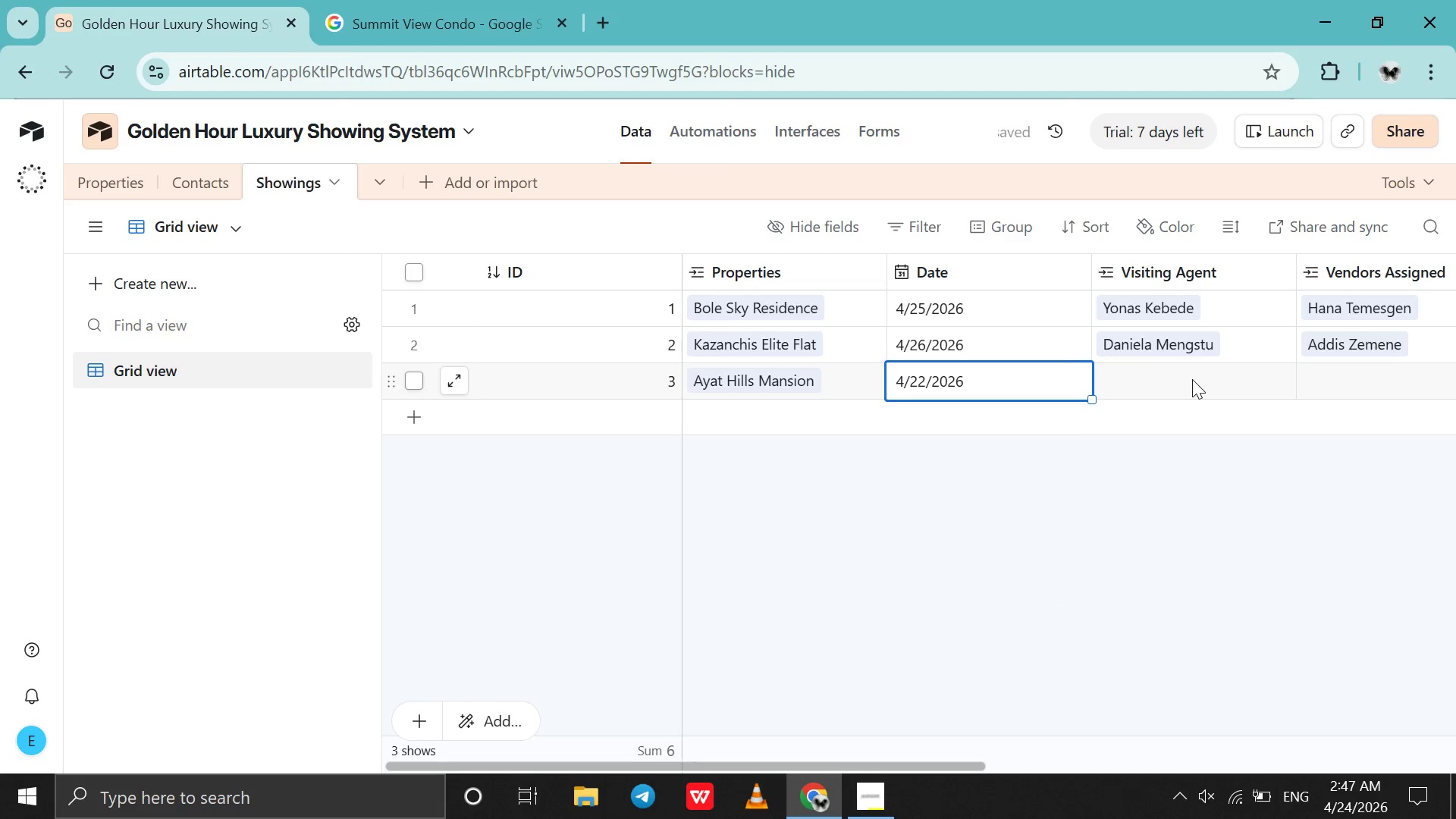 
double_click([1192, 379])
 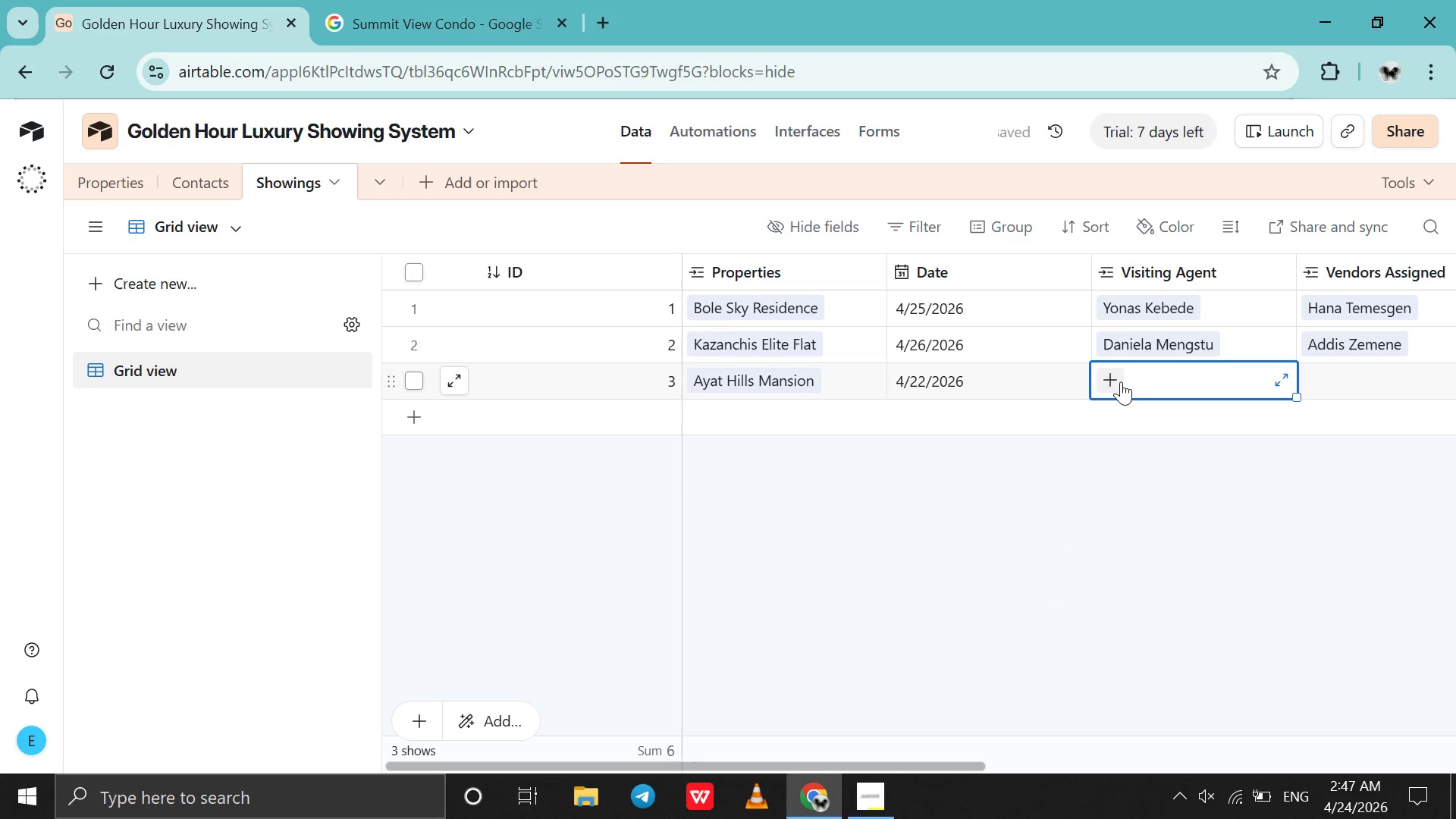 
left_click([1119, 381])
 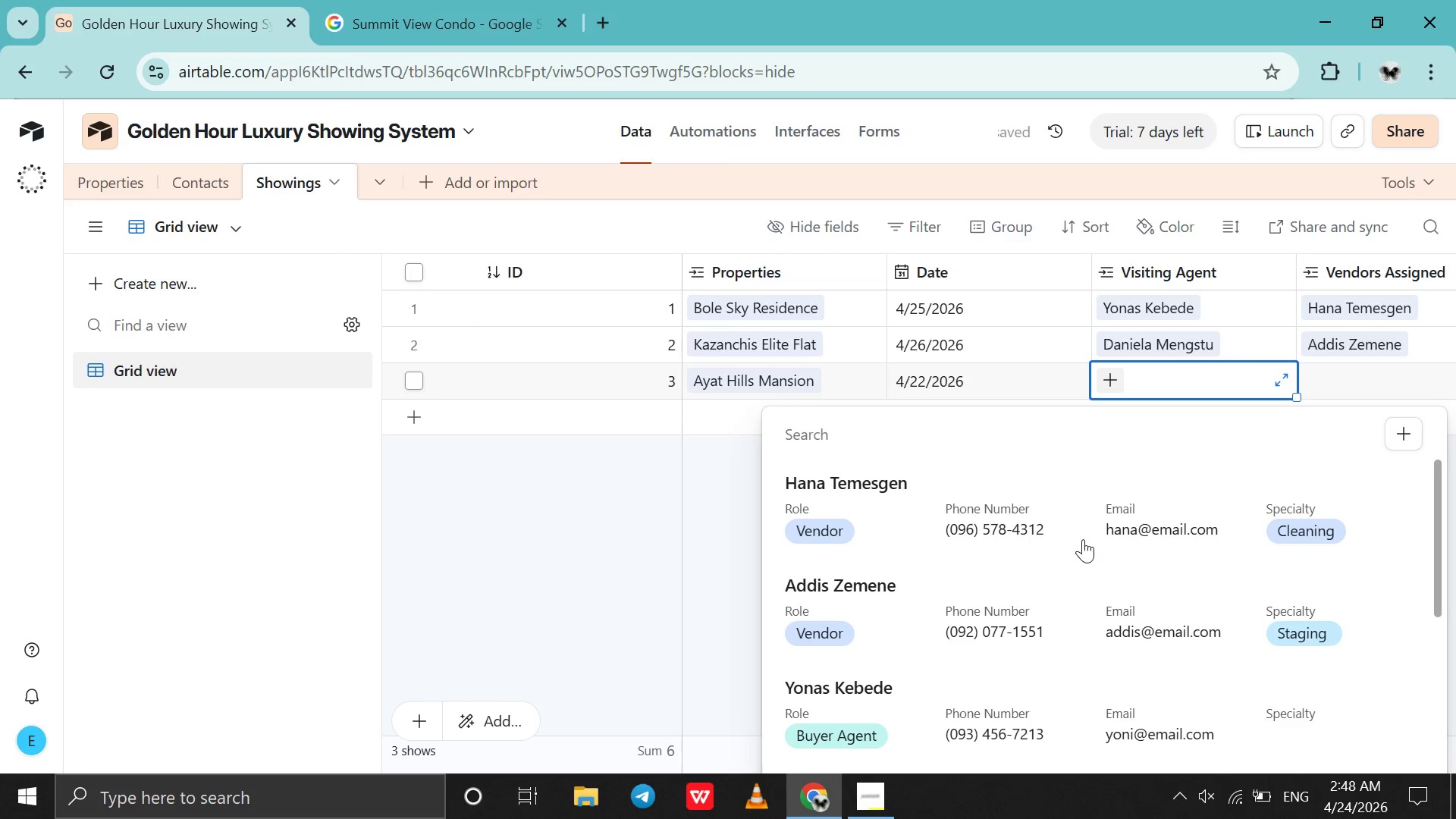 
scroll: coordinate [1078, 601], scroll_direction: down, amount: 14.0
 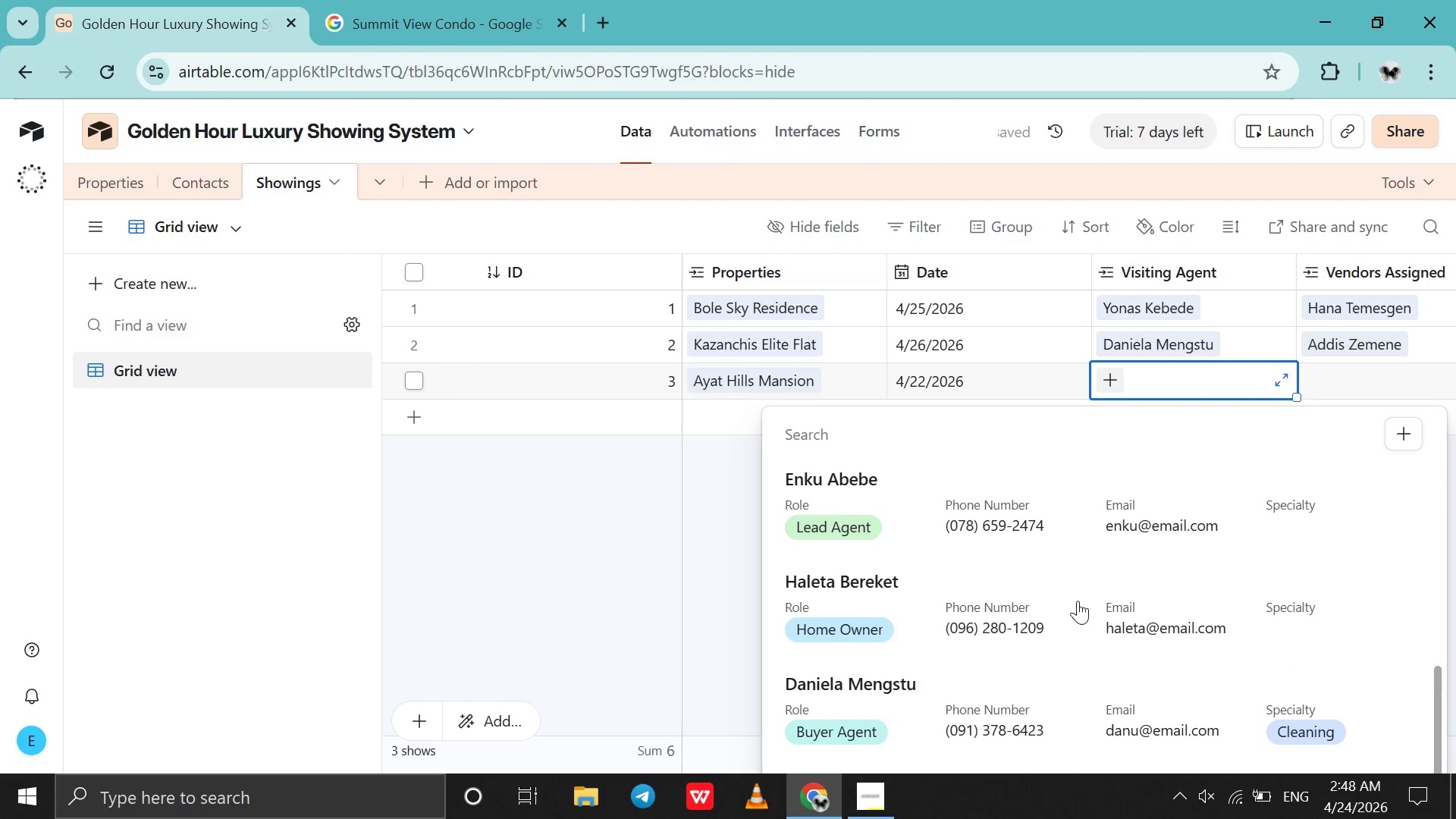 
scroll: coordinate [1078, 601], scroll_direction: up, amount: 4.0
 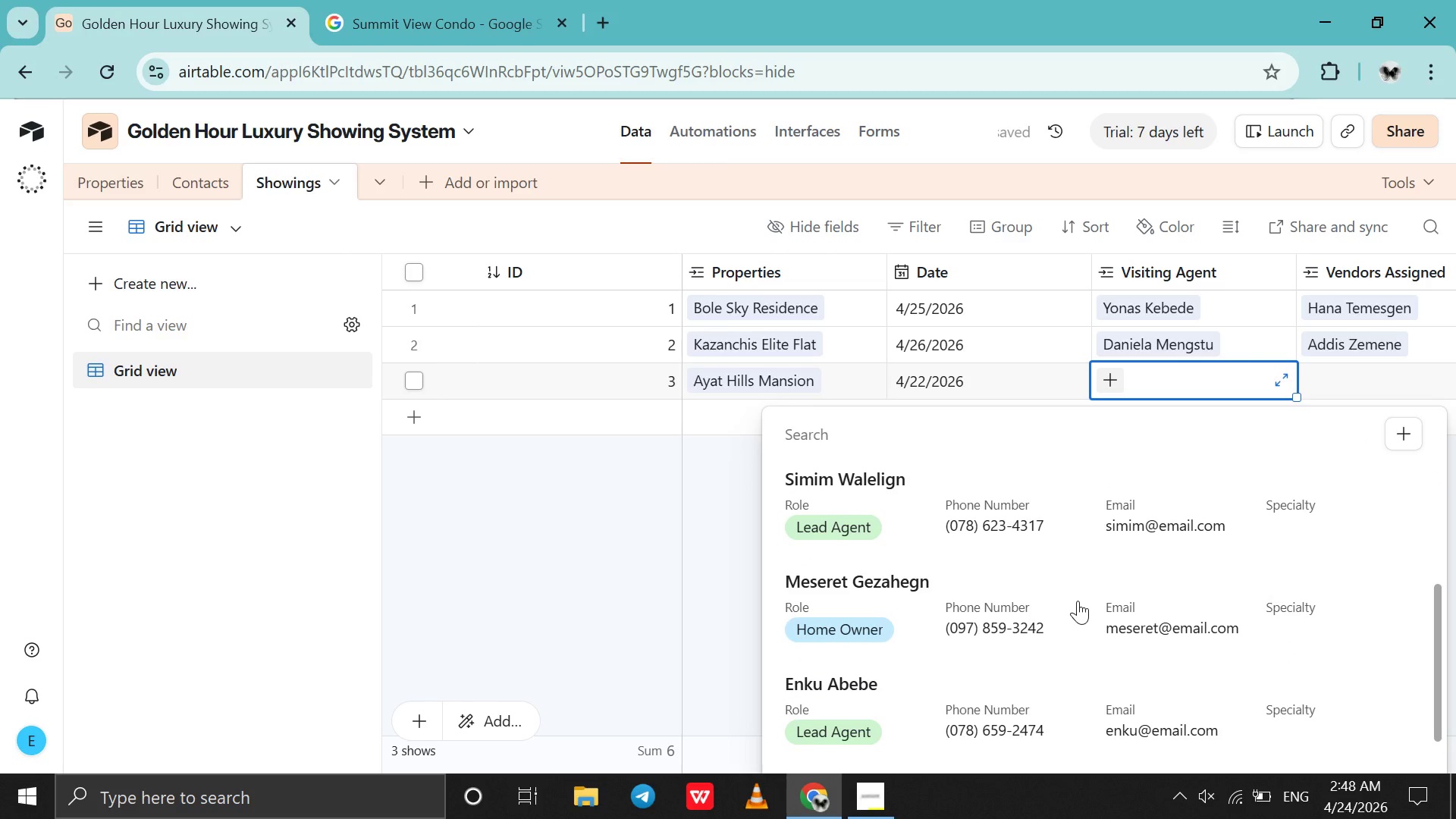 
left_click([1078, 601])
 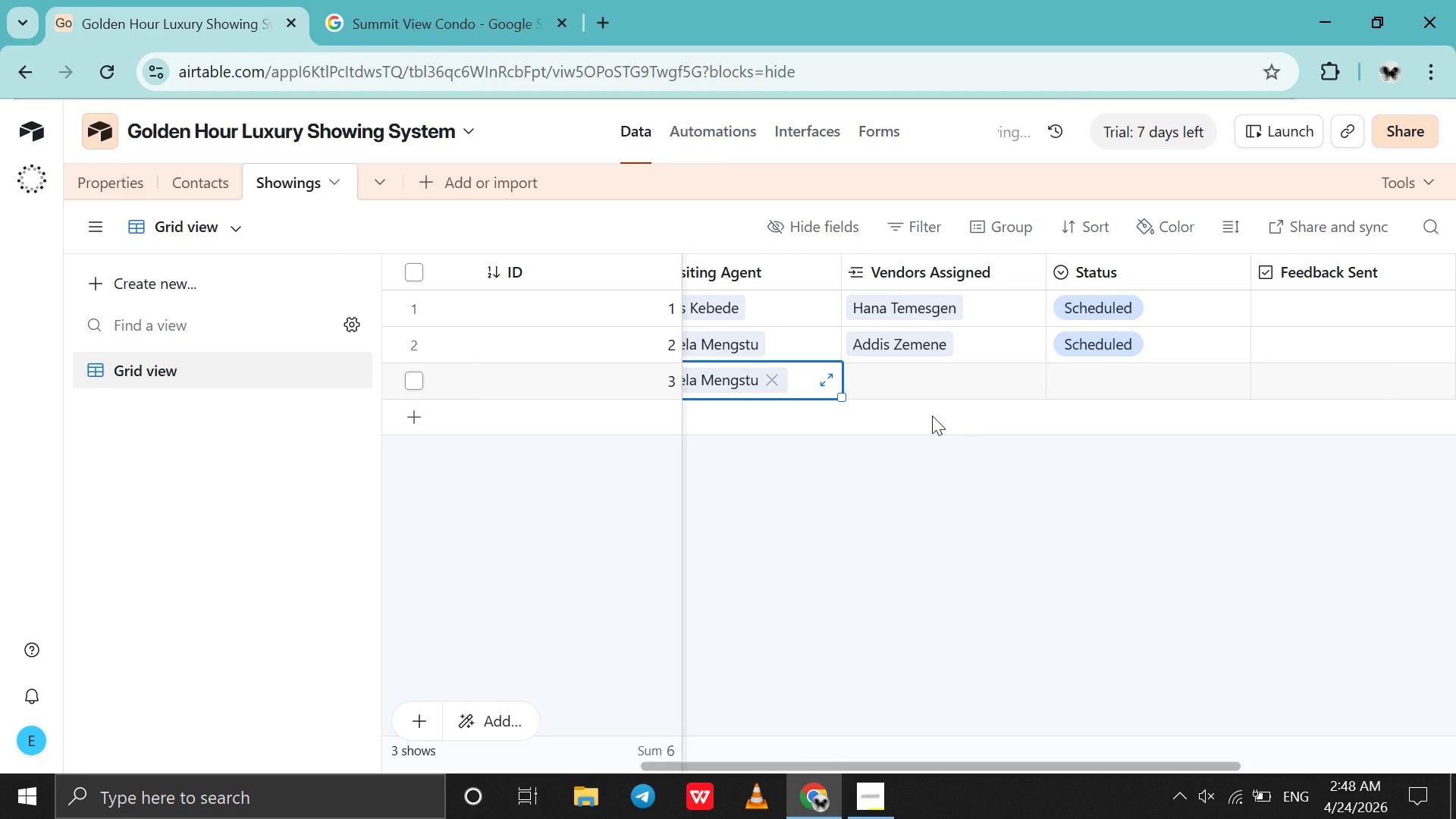 
scroll: coordinate [1078, 601], scroll_direction: down, amount: 18.0
 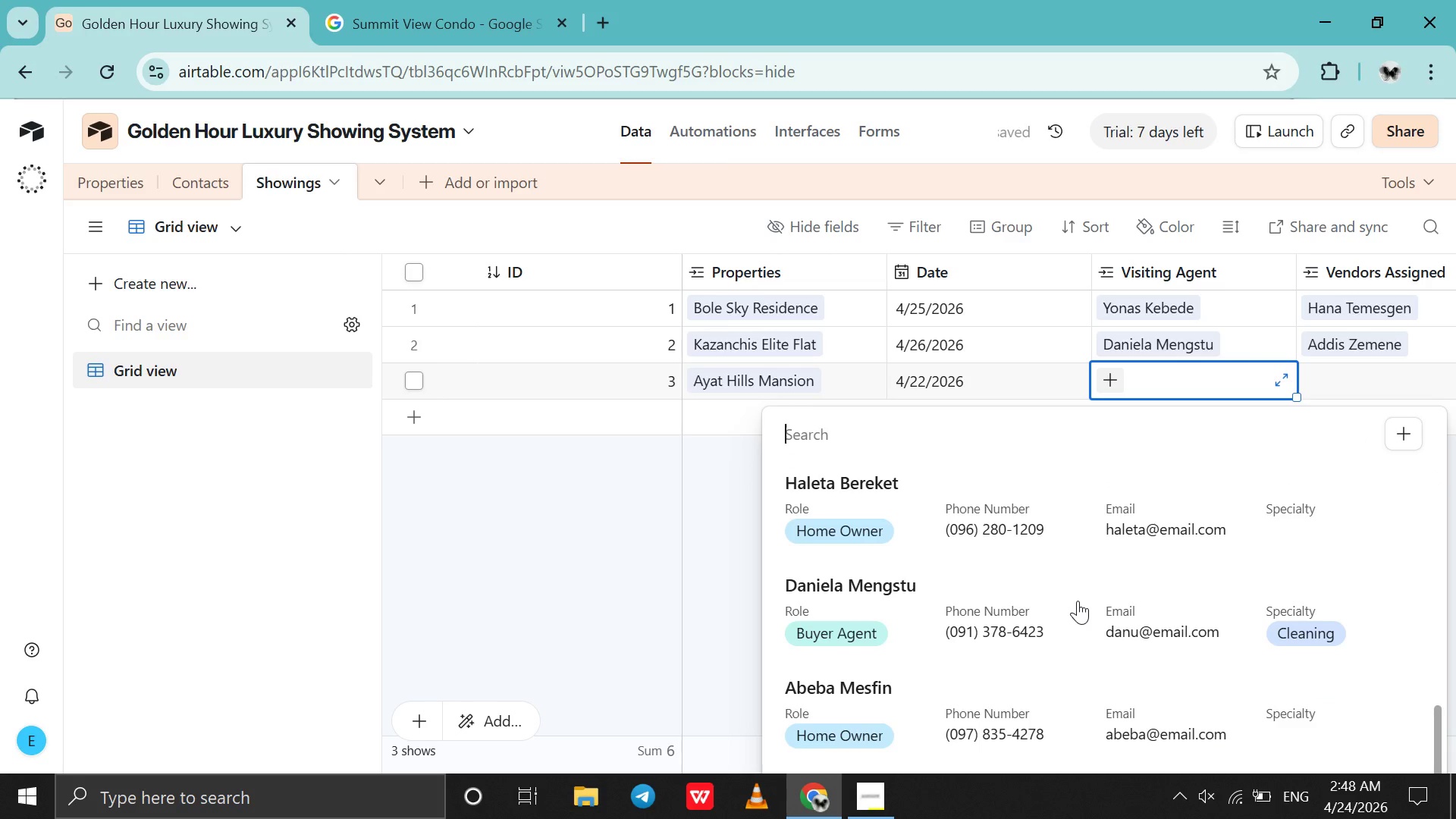 
left_click([918, 396])
 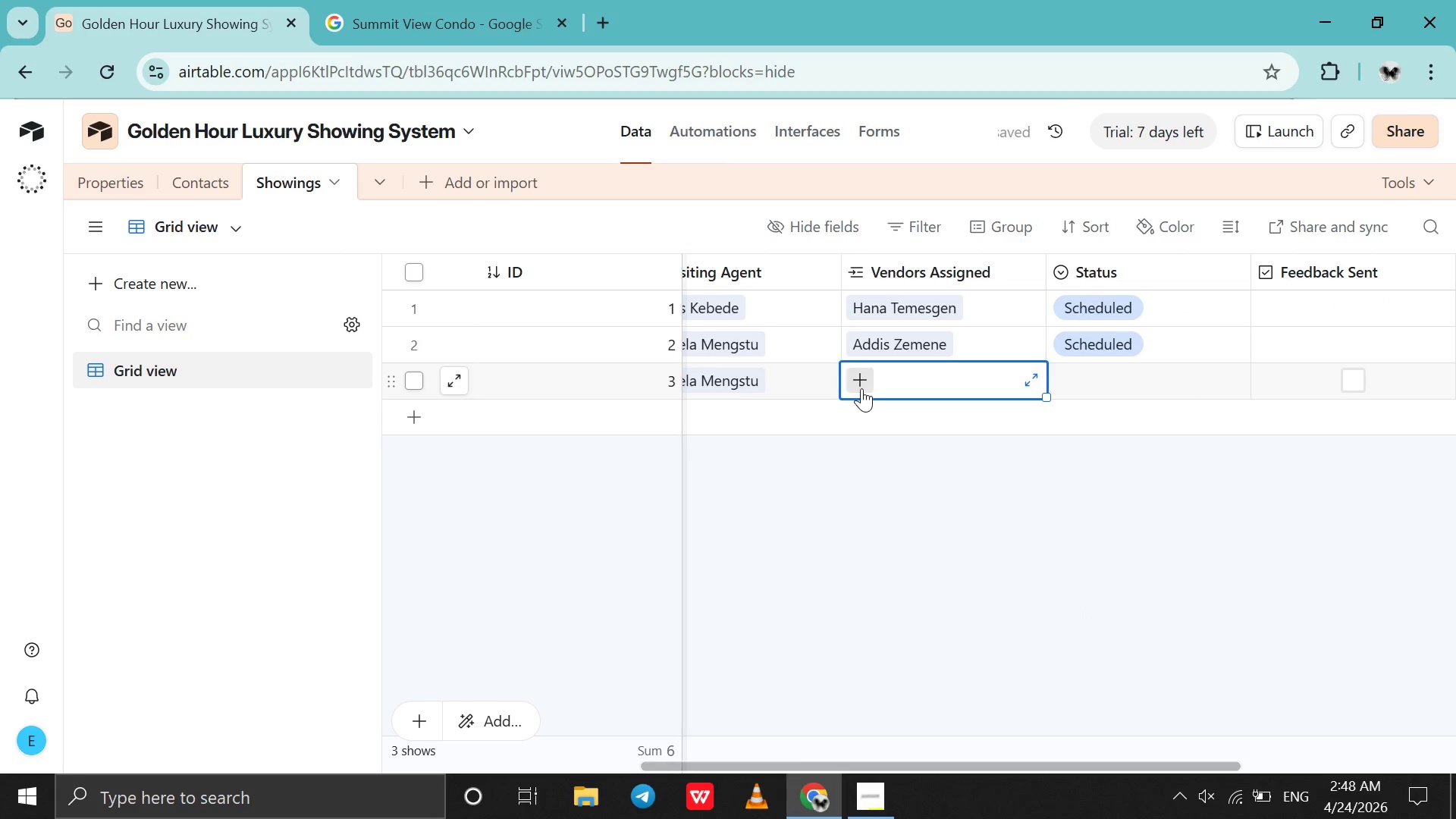 
left_click([861, 388])
 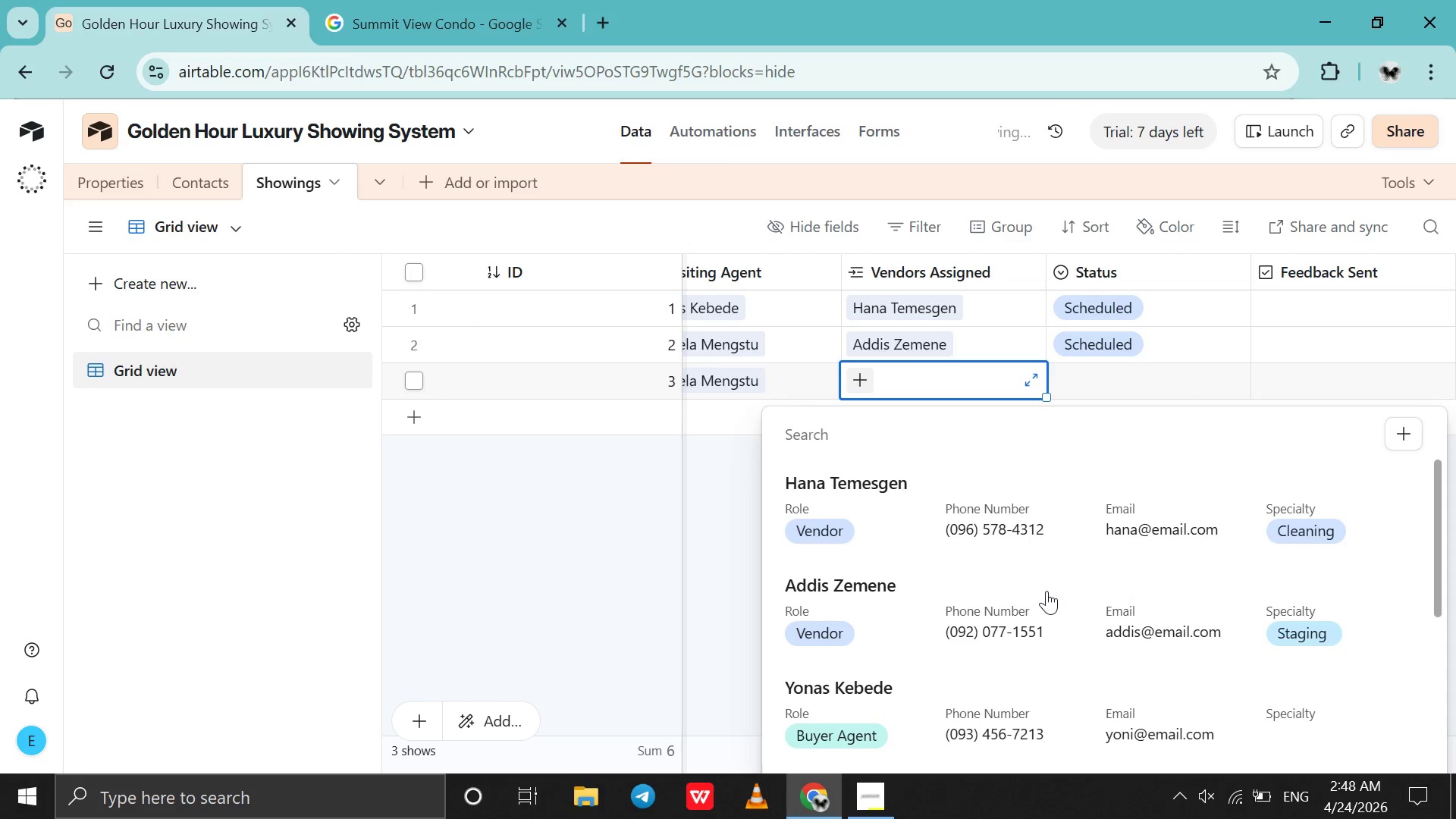 
scroll: coordinate [1046, 591], scroll_direction: down, amount: 48.0
 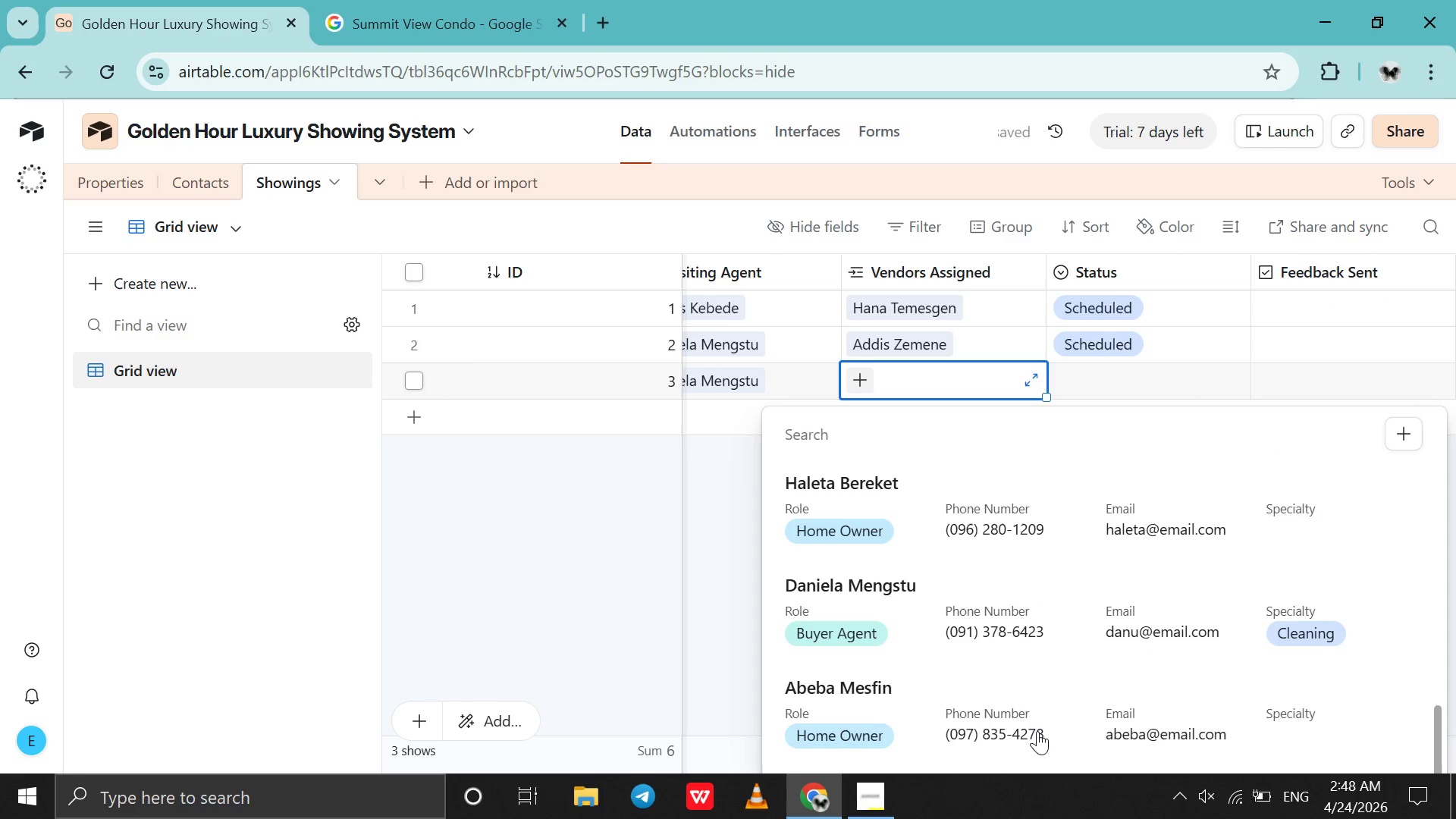 
left_click([1037, 731])
 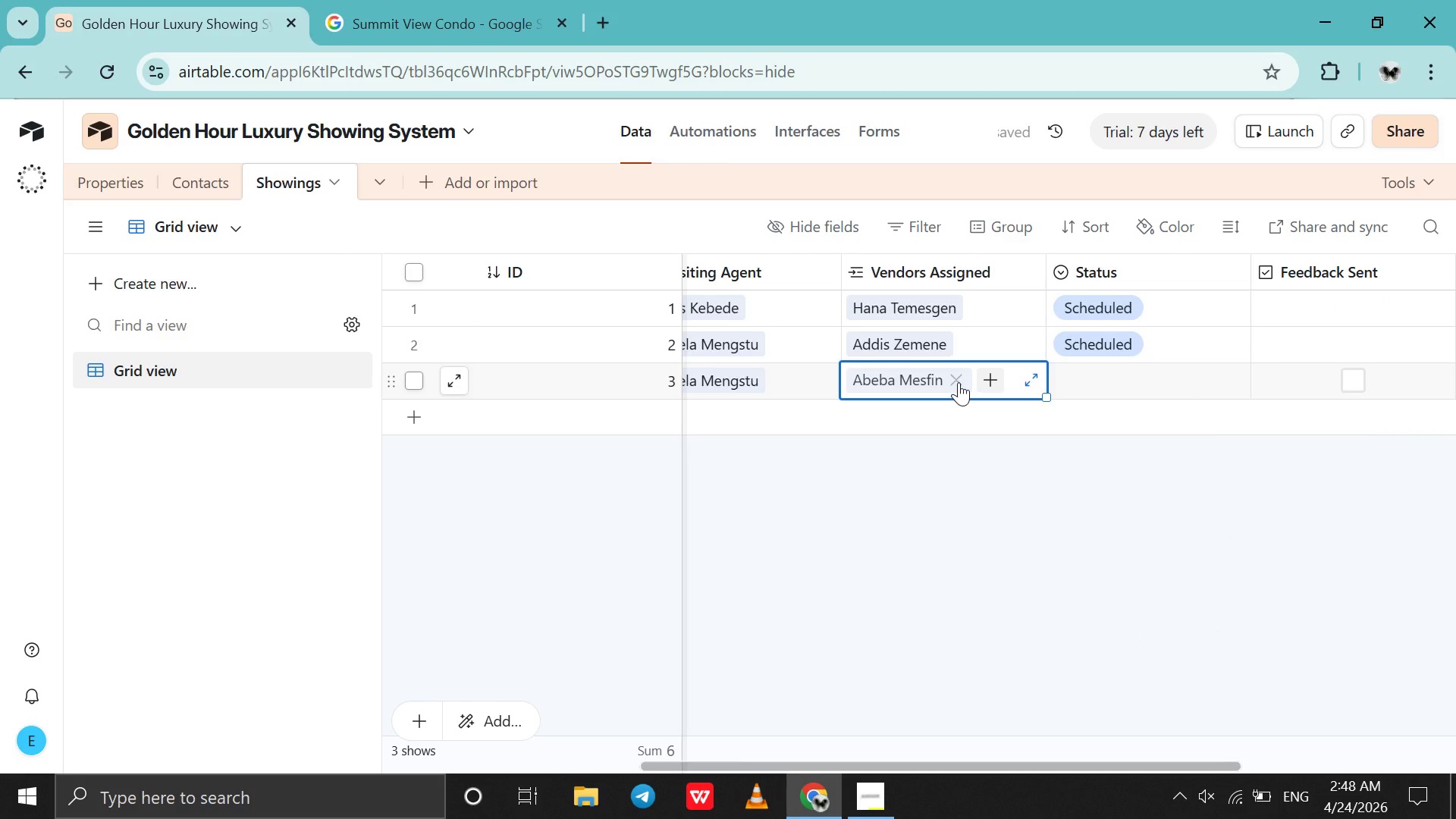 
left_click([959, 382])
 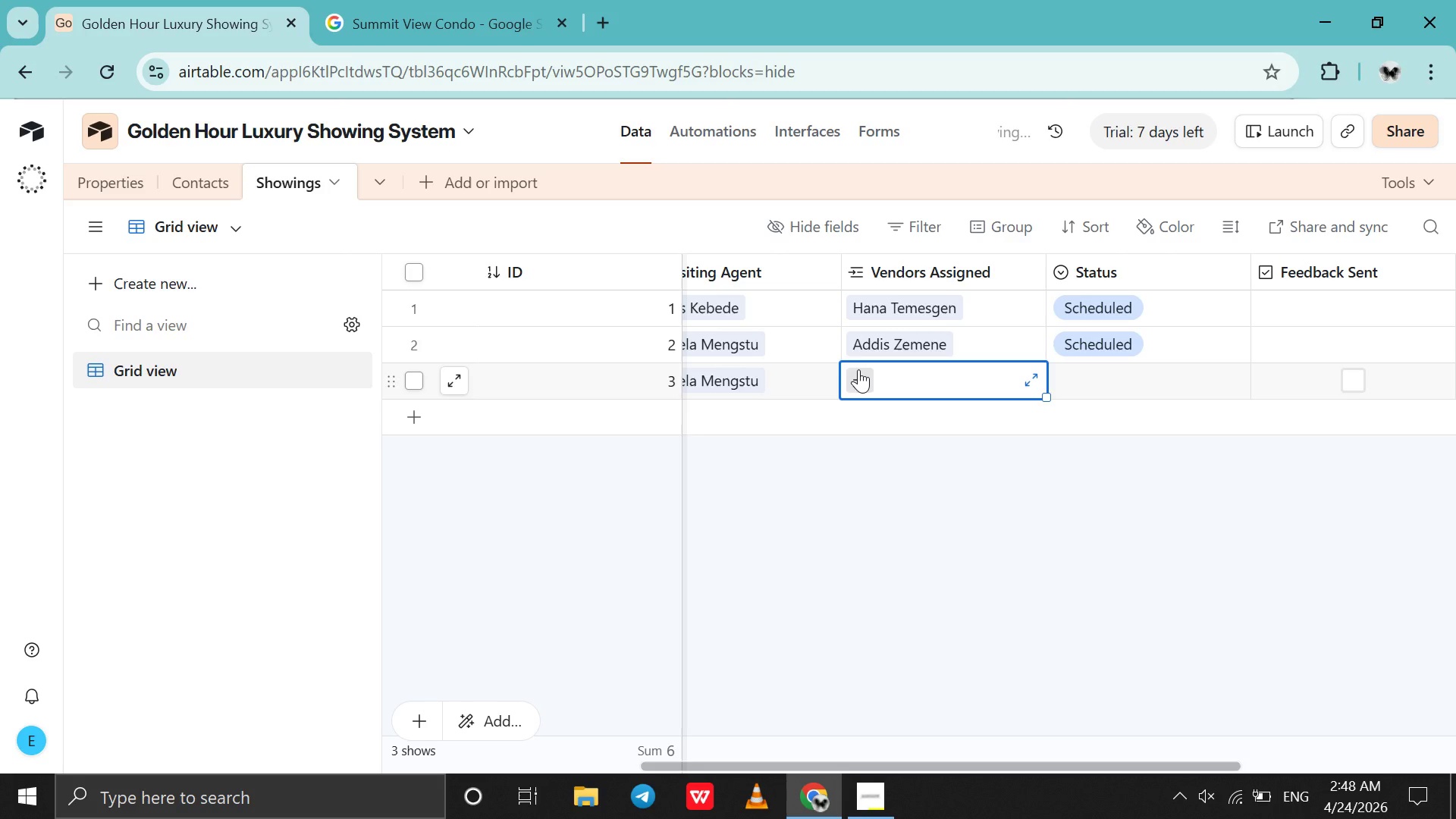 
left_click([858, 369])
 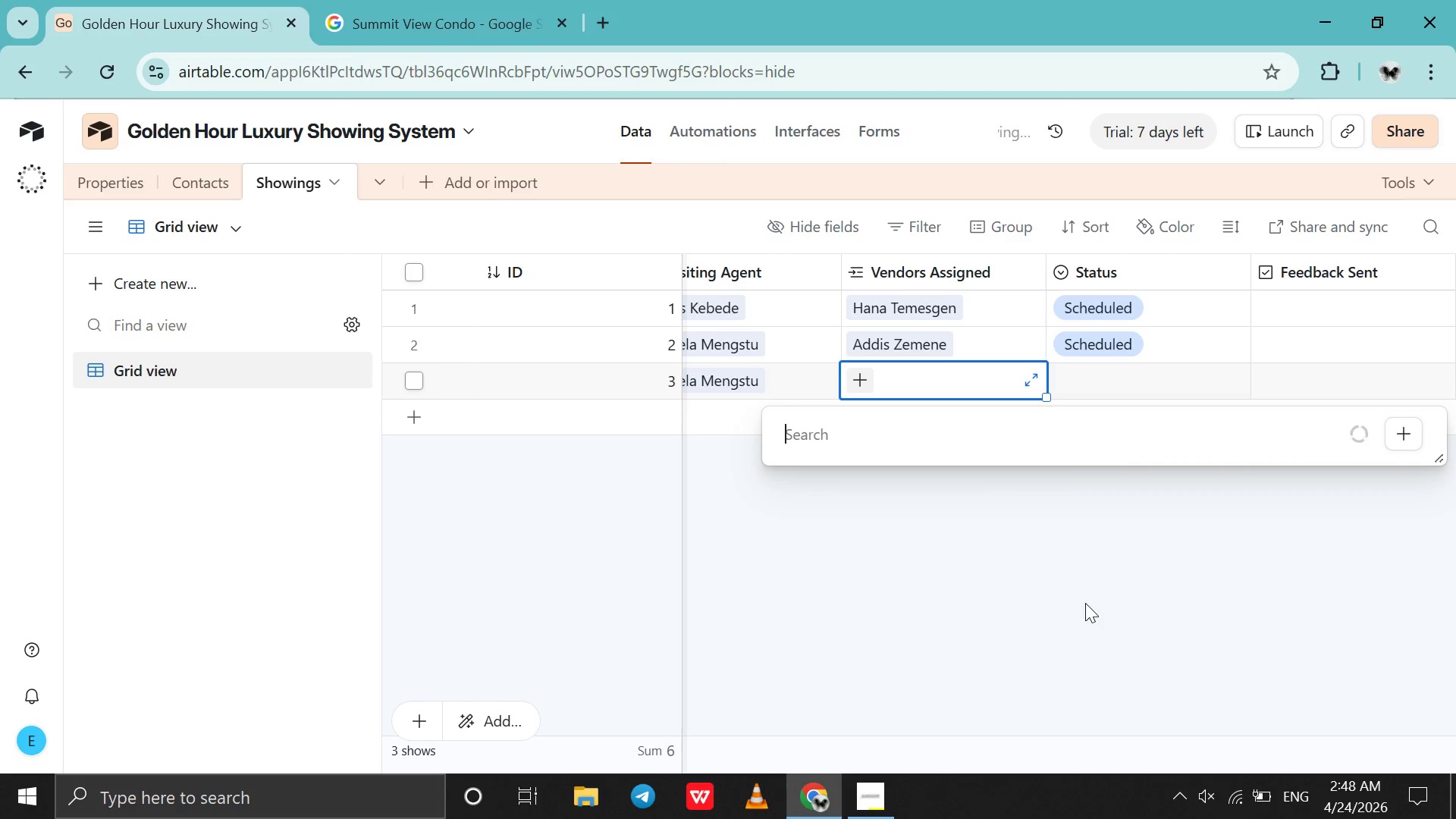 
scroll: coordinate [1014, 641], scroll_direction: down, amount: 344.0
 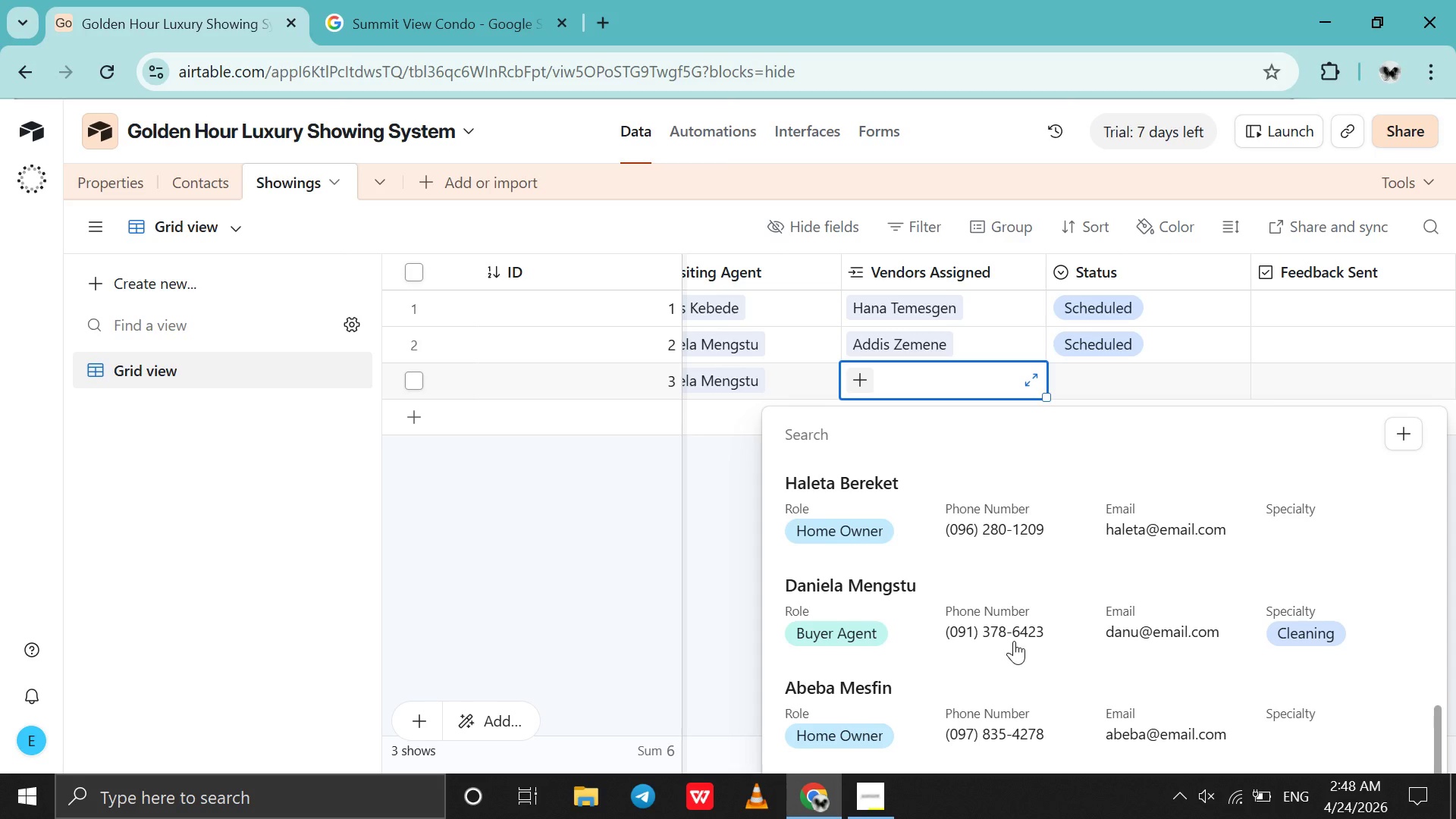 
key(V)
 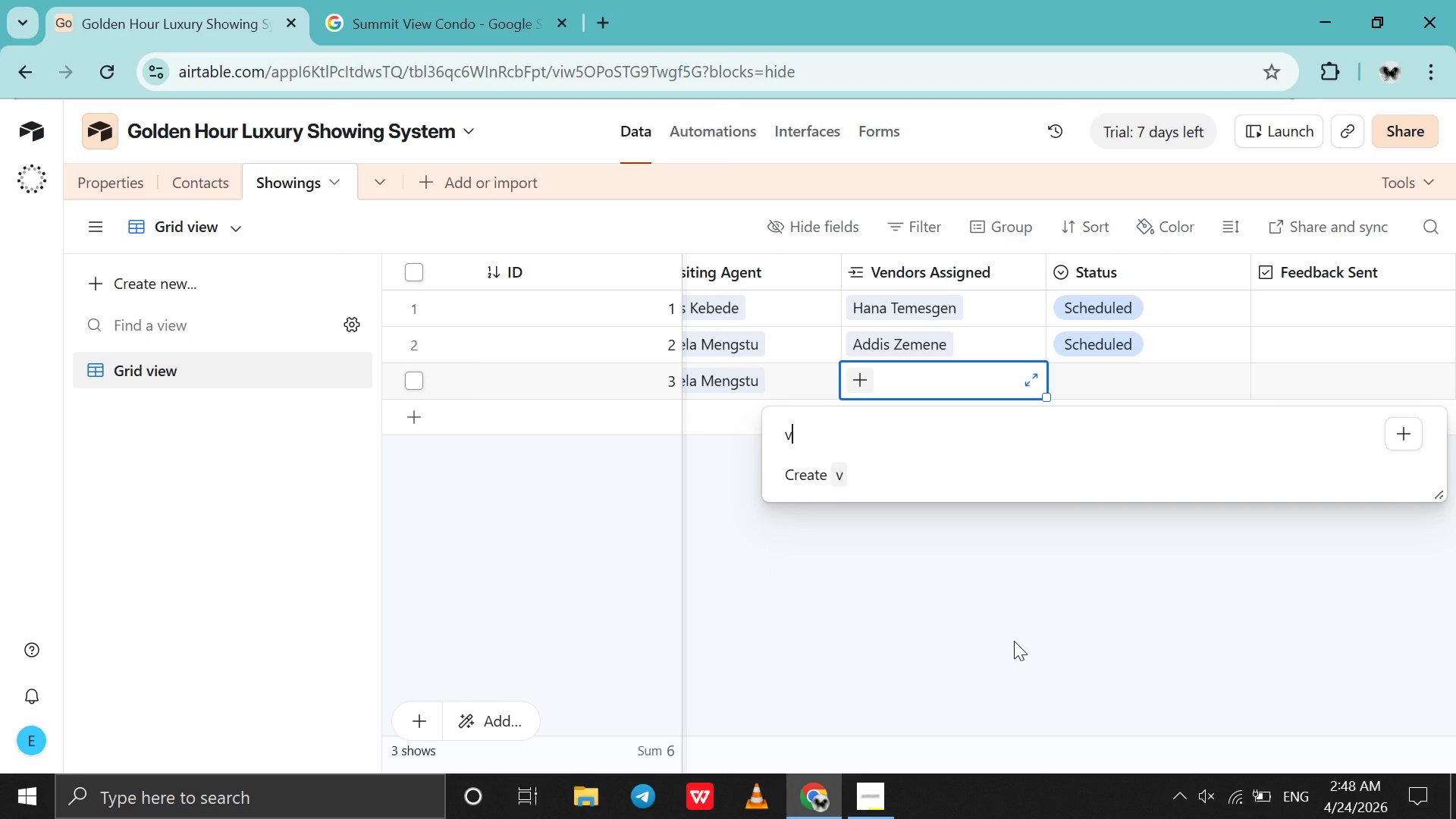 
key(Backspace)
 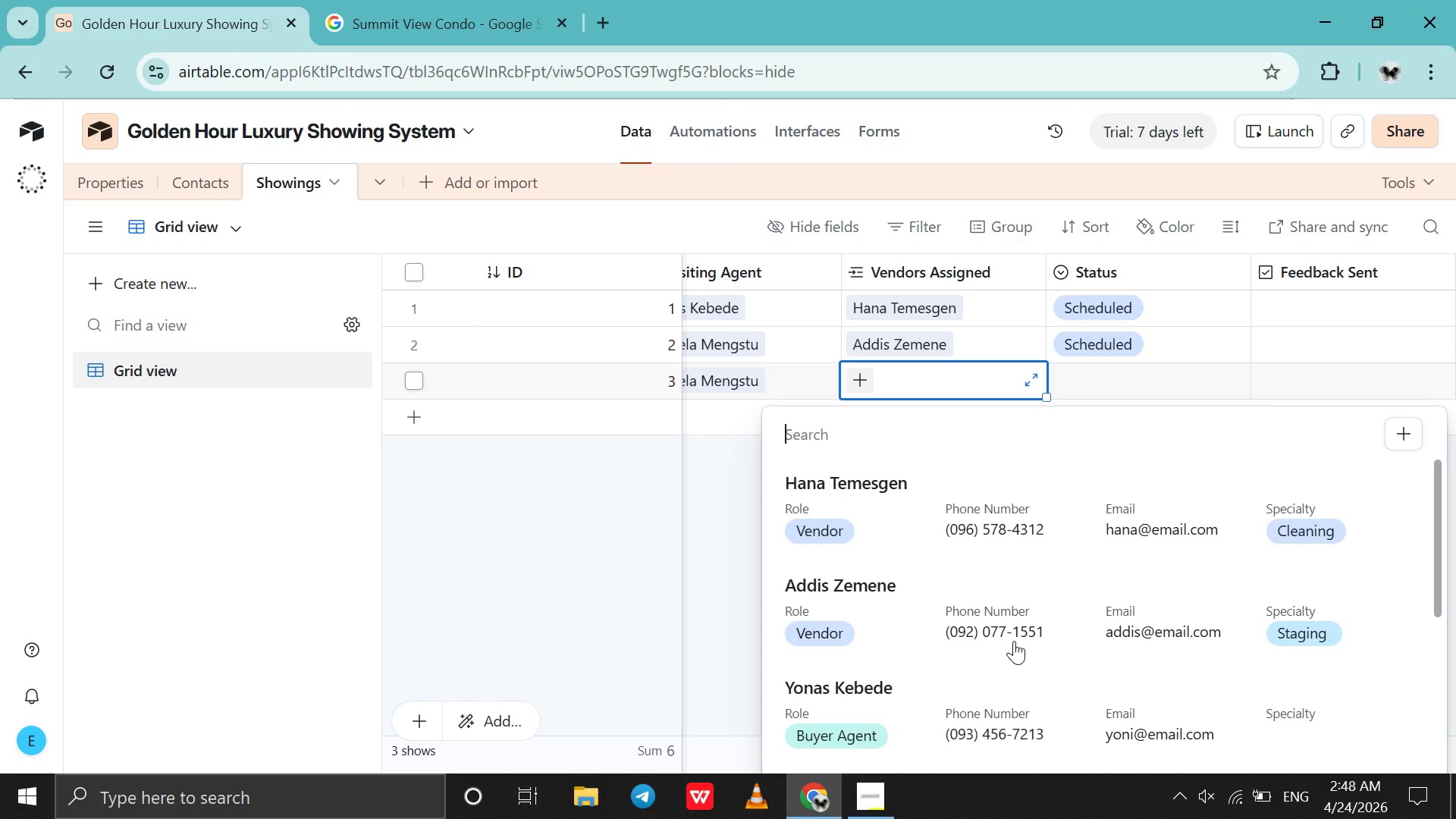 
scroll: coordinate [1014, 641], scroll_direction: down, amount: 12.0
 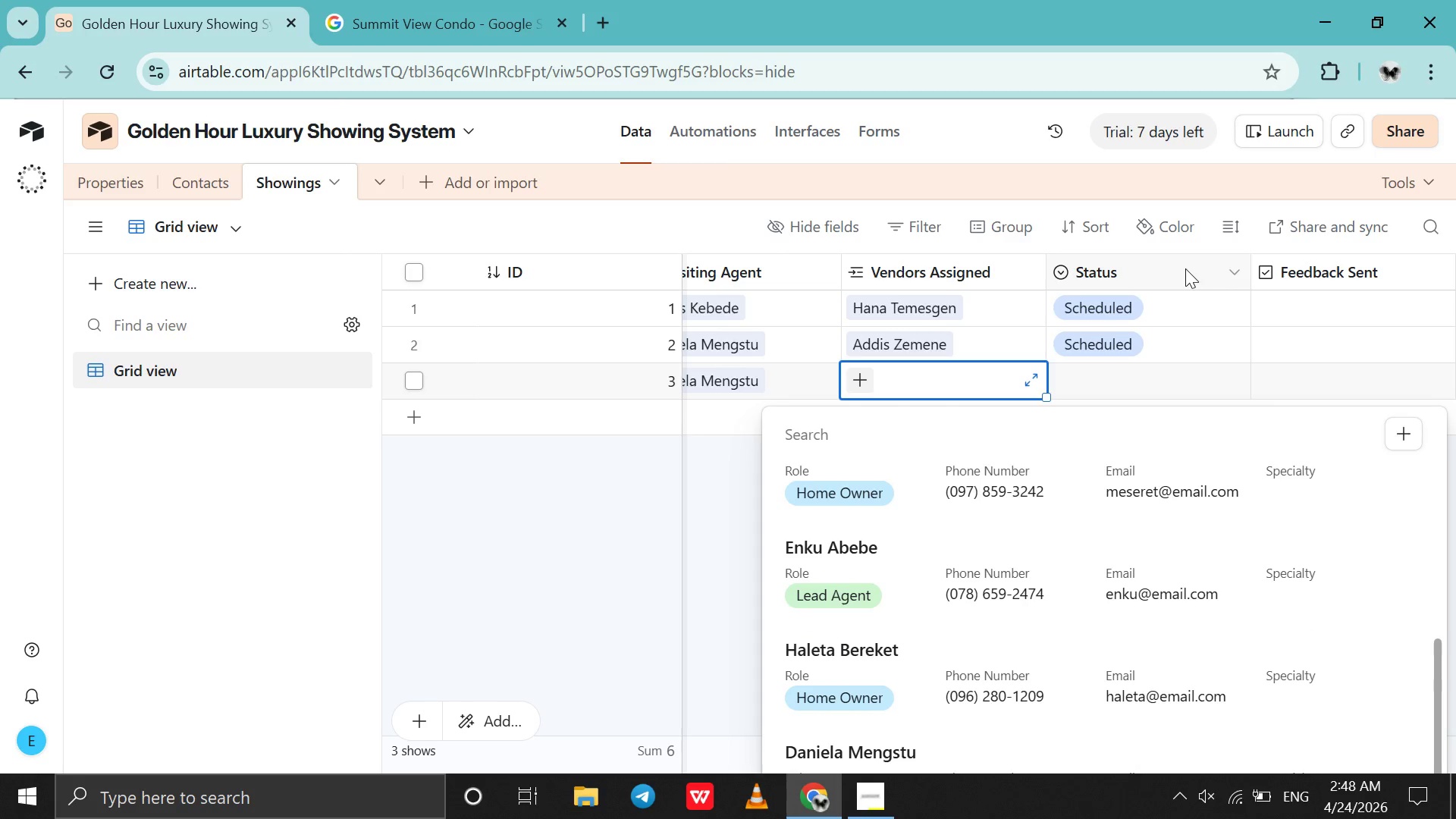 
scroll: coordinate [1185, 268], scroll_direction: up, amount: 1.0
 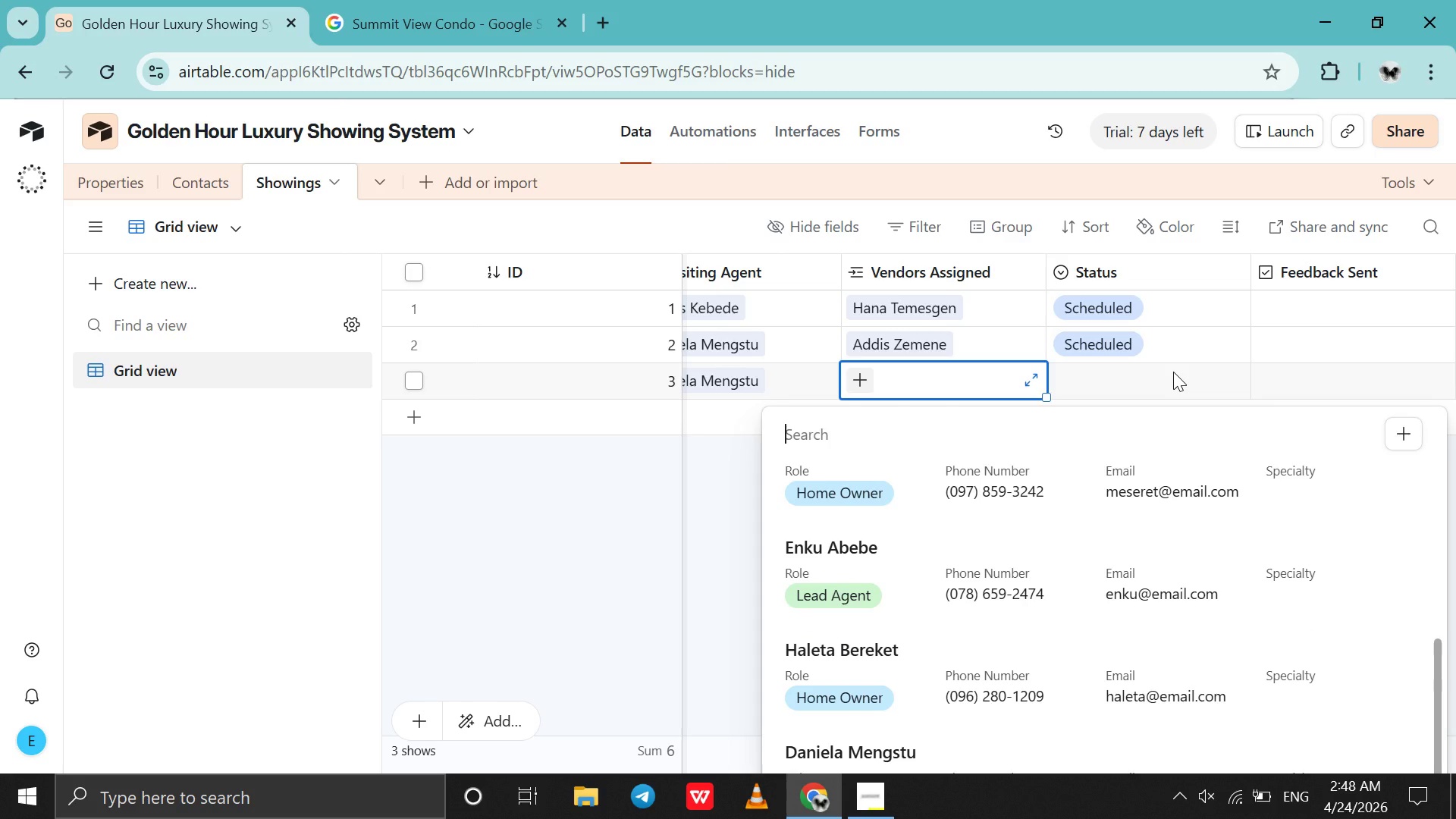 
left_click([1173, 372])
 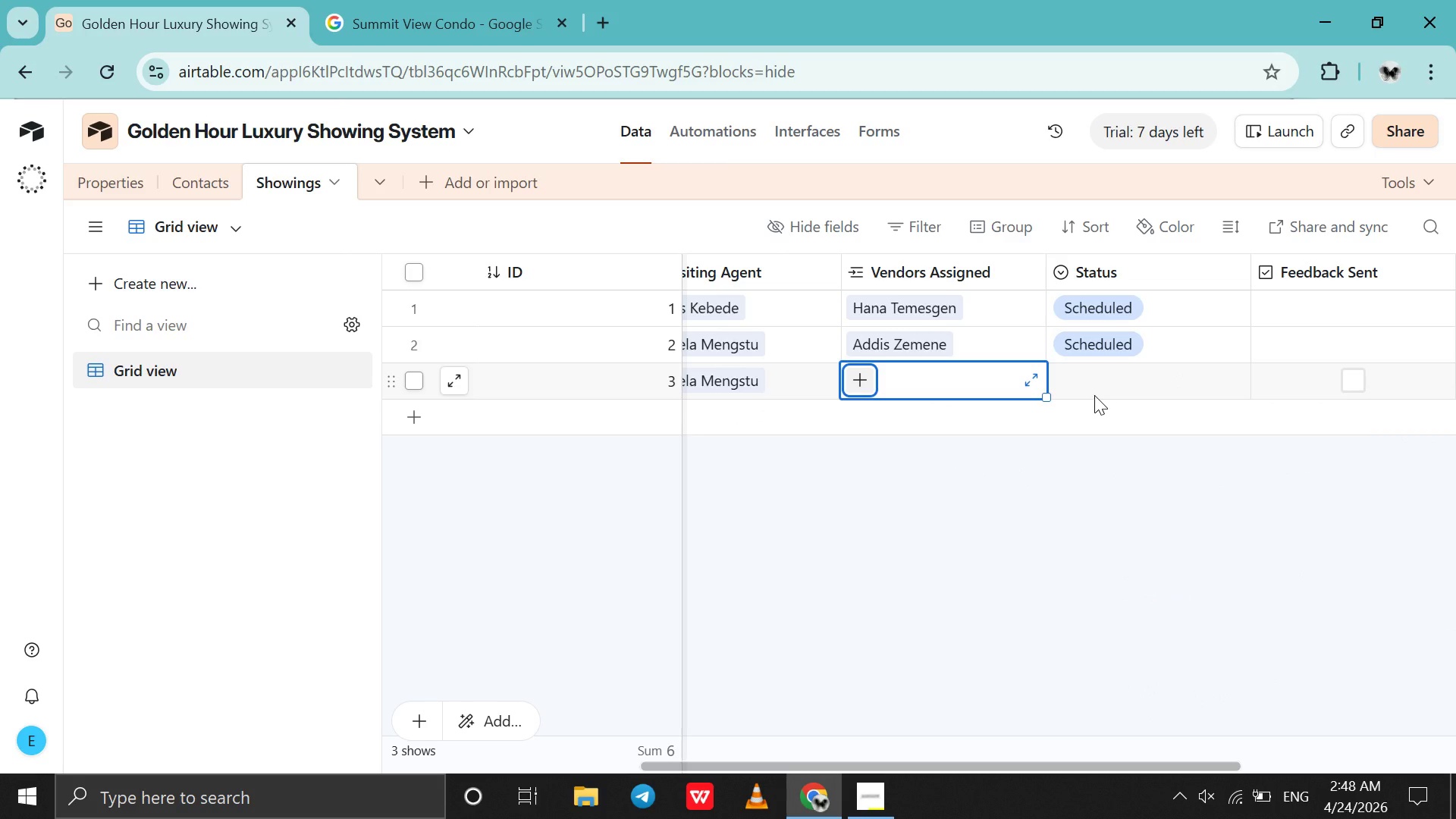 
scroll: coordinate [1094, 395], scroll_direction: up, amount: 1.0
 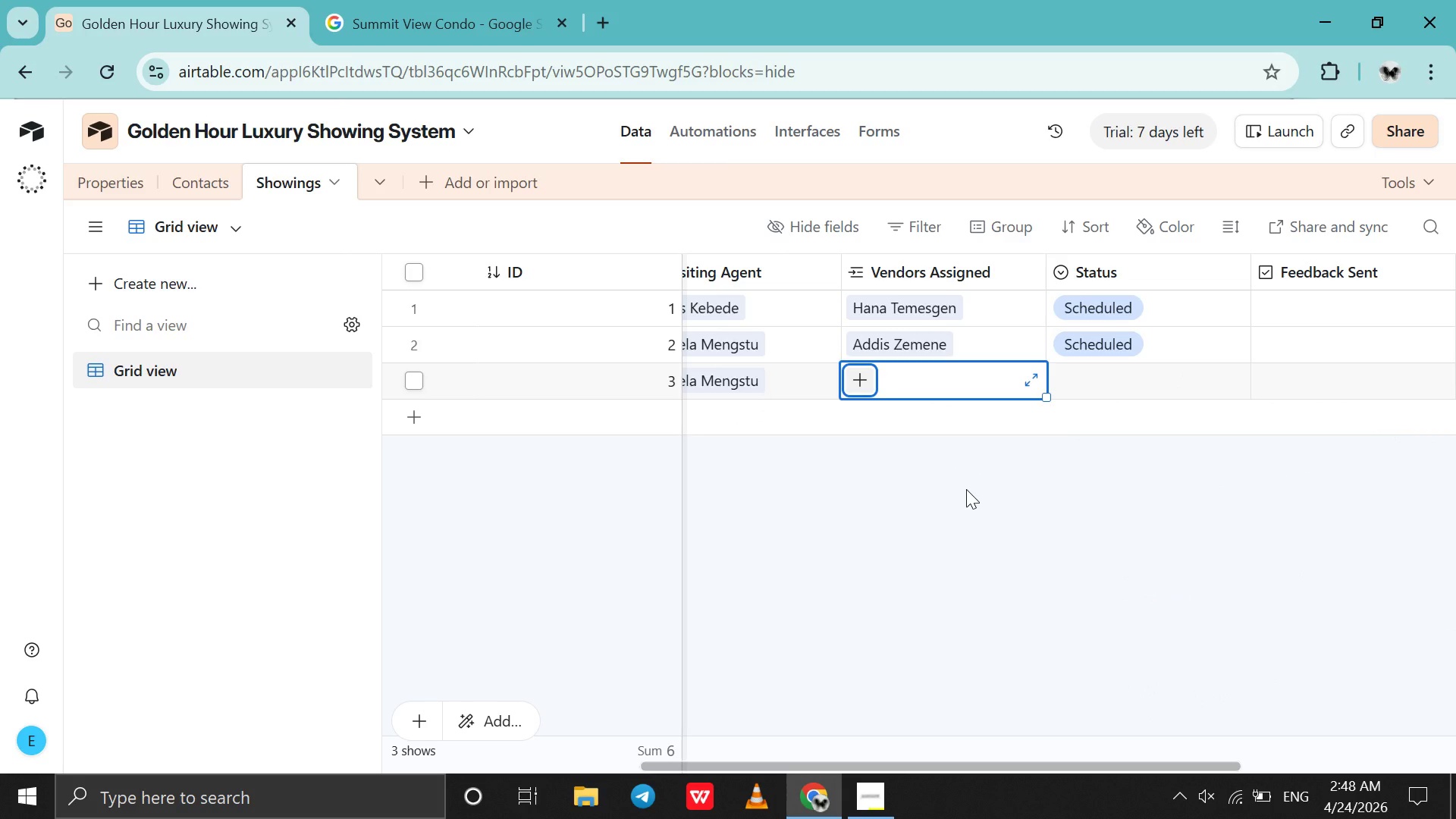 
left_click([966, 489])
 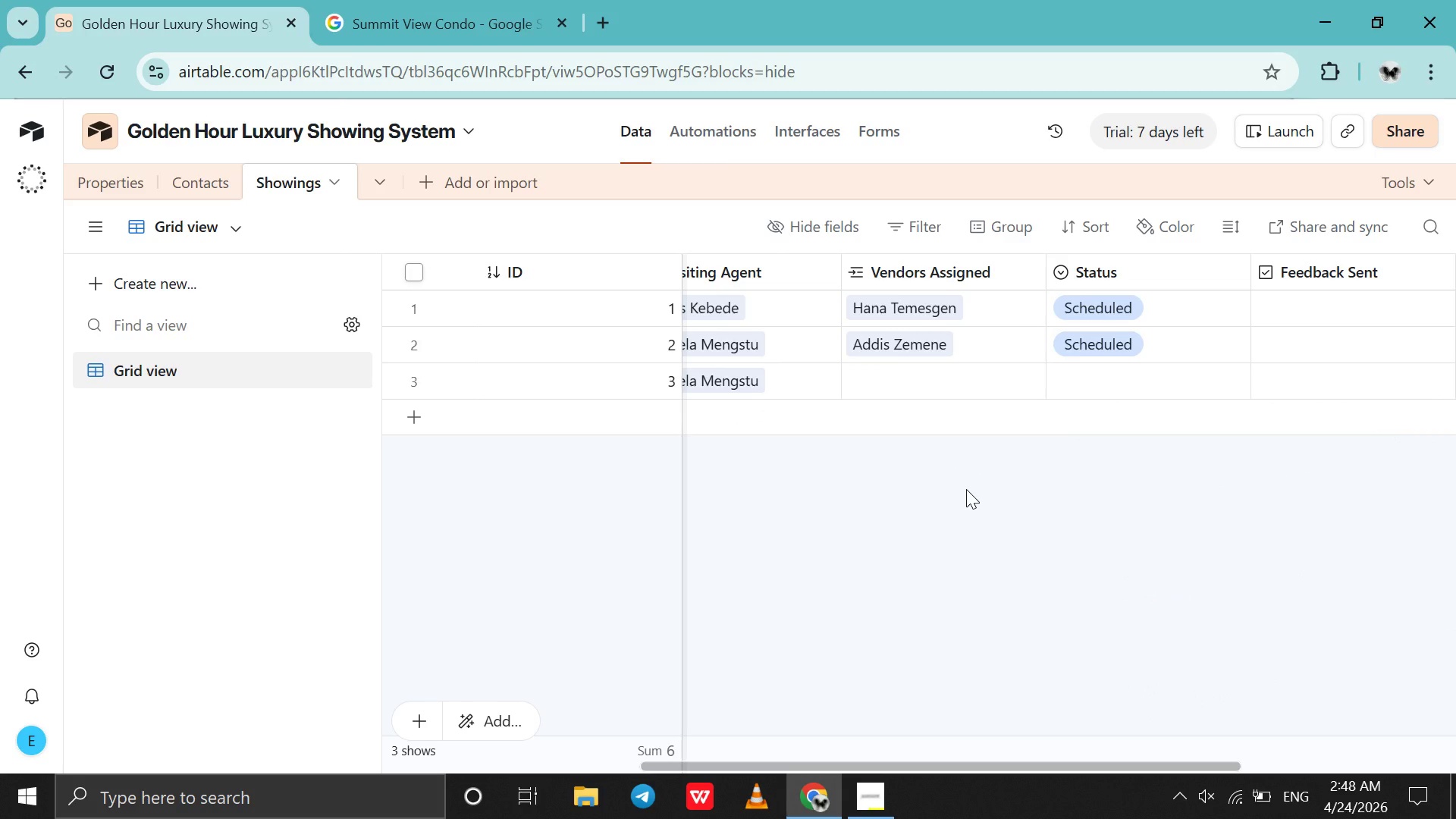 
scroll: coordinate [966, 489], scroll_direction: down, amount: 5.0
 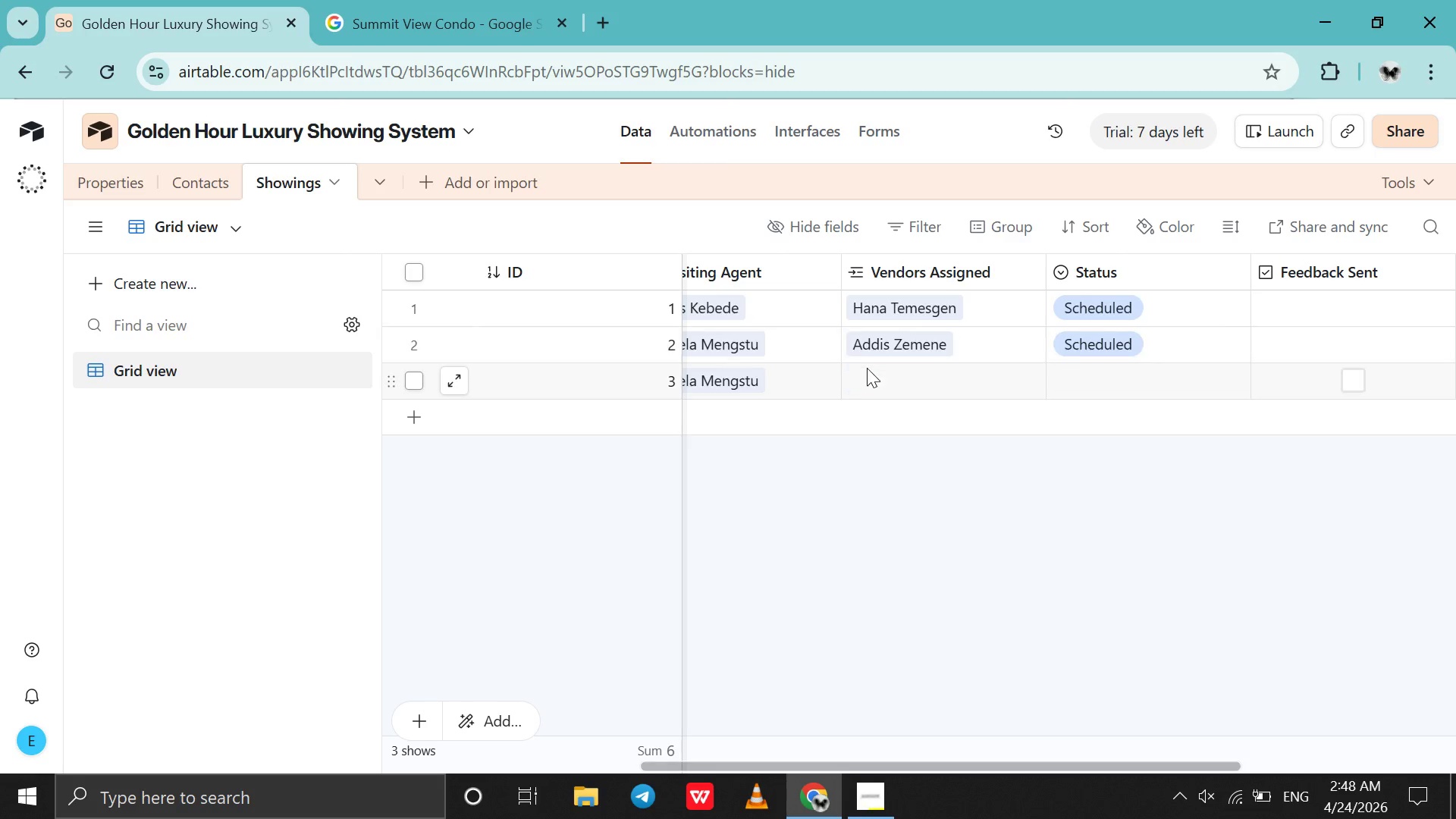 
left_click([863, 381])
 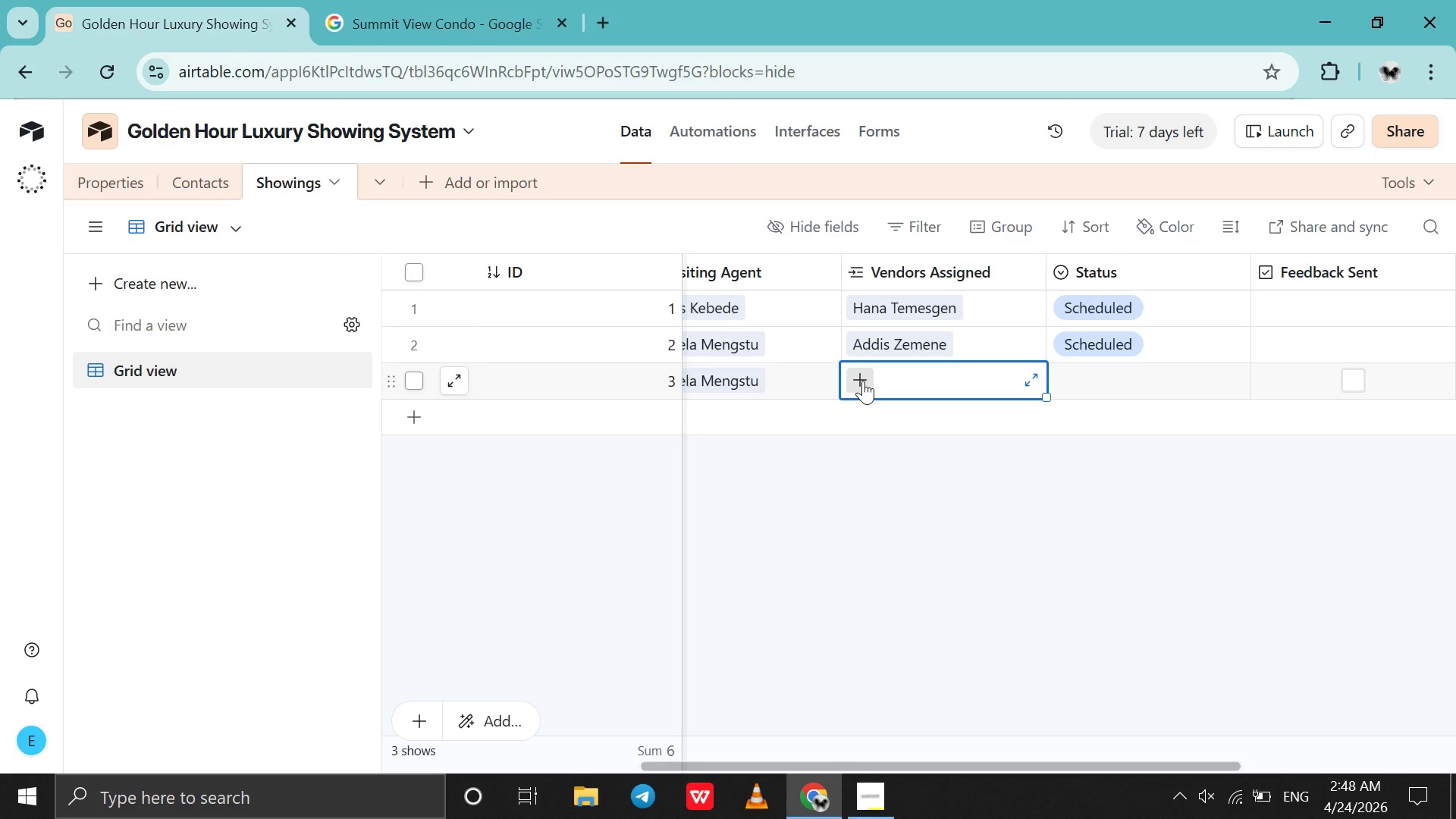 
left_click([863, 381])
 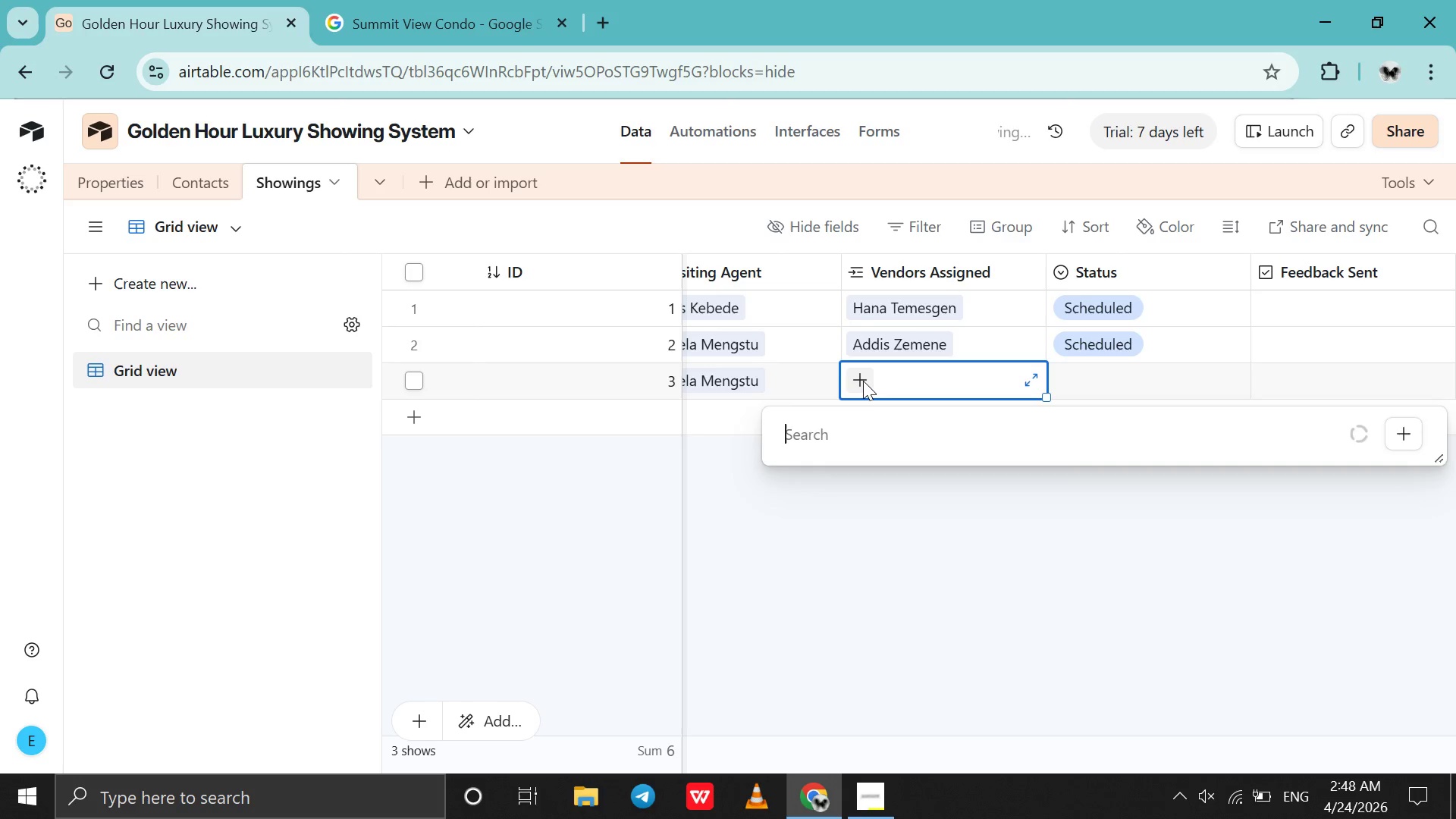 
left_click([863, 381])
 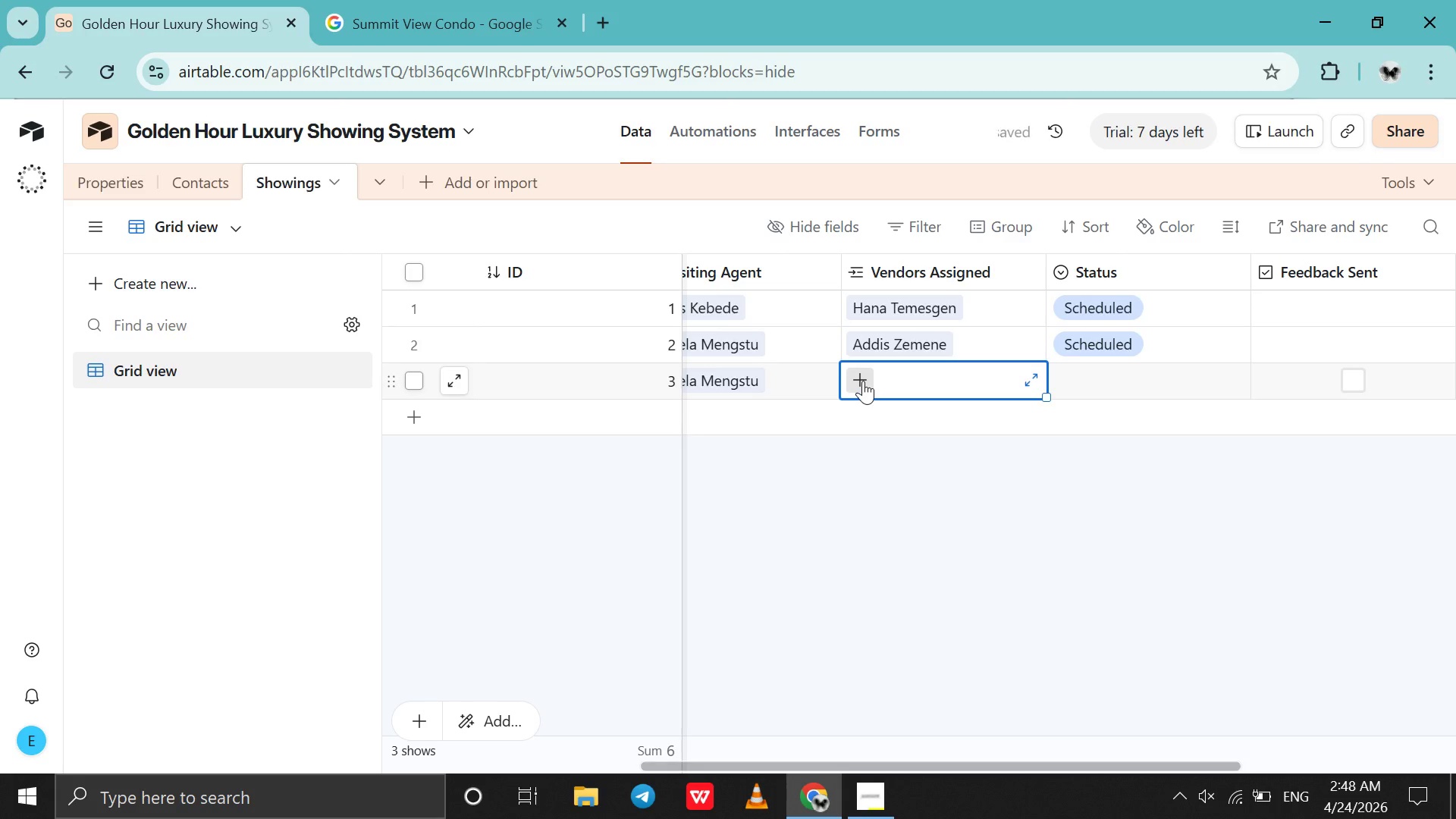 
hold_key(key=Z, duration=1.28)
 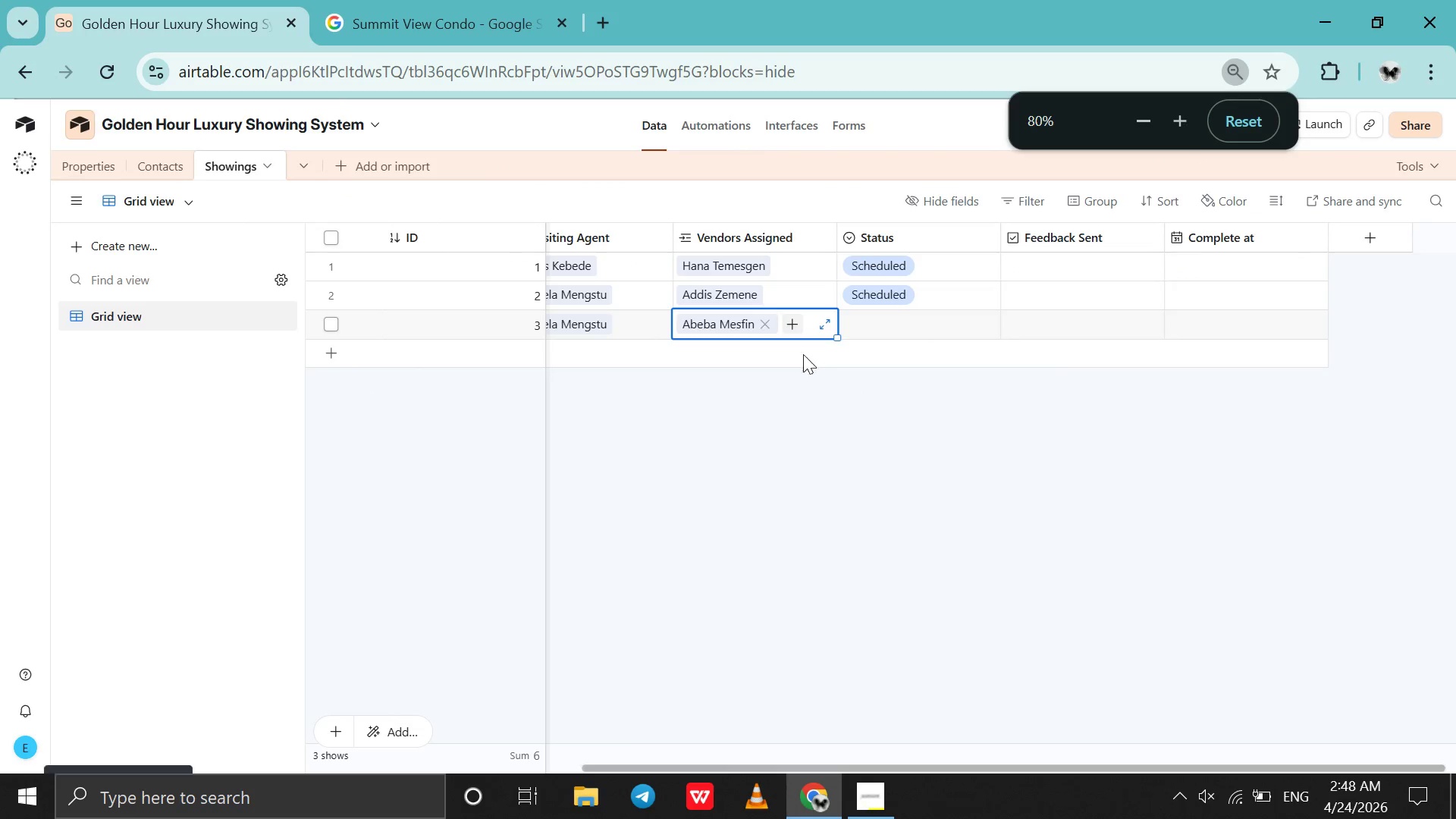 
key(Control+Minus)
 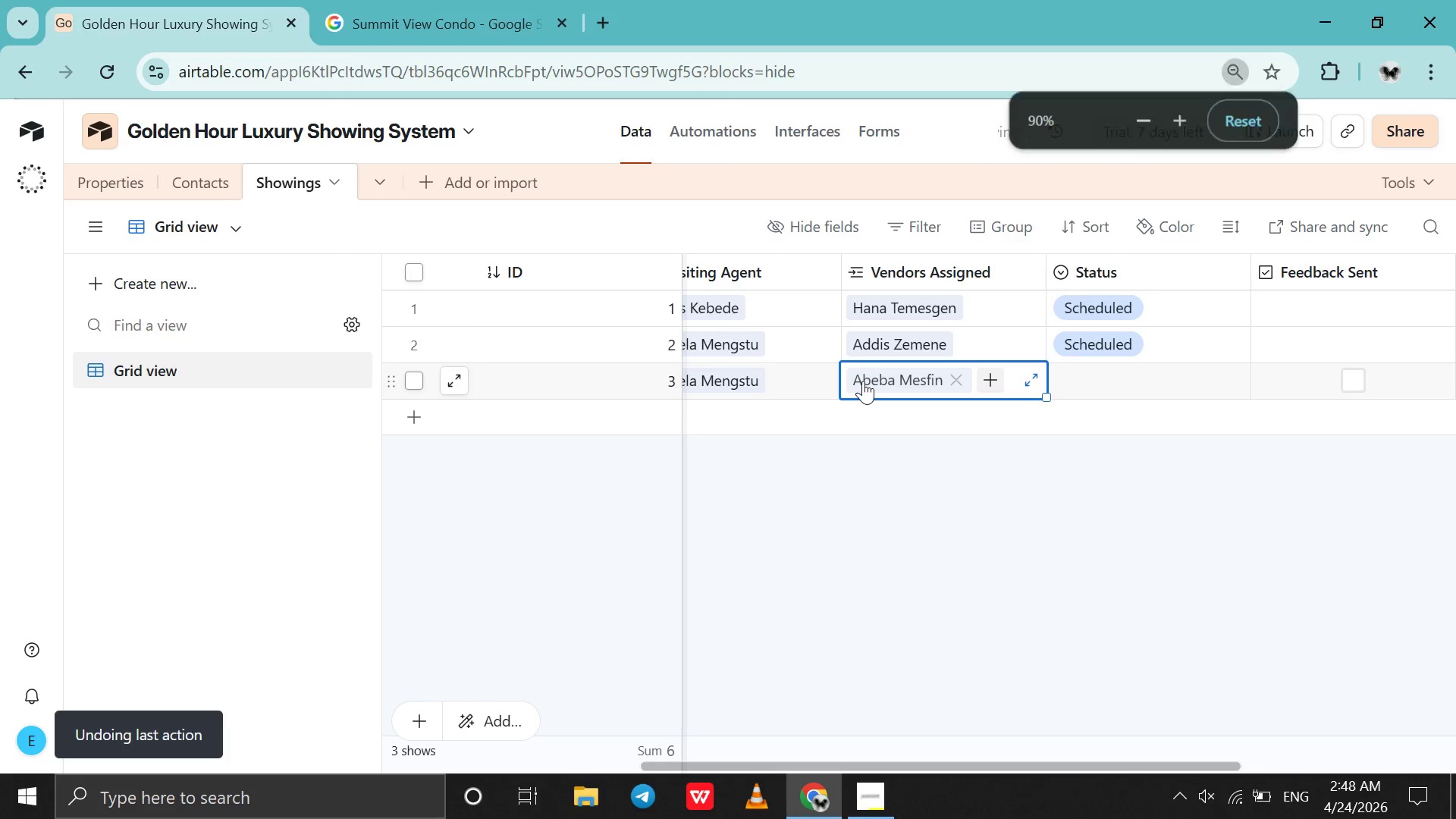 
key(Control+Minus)
 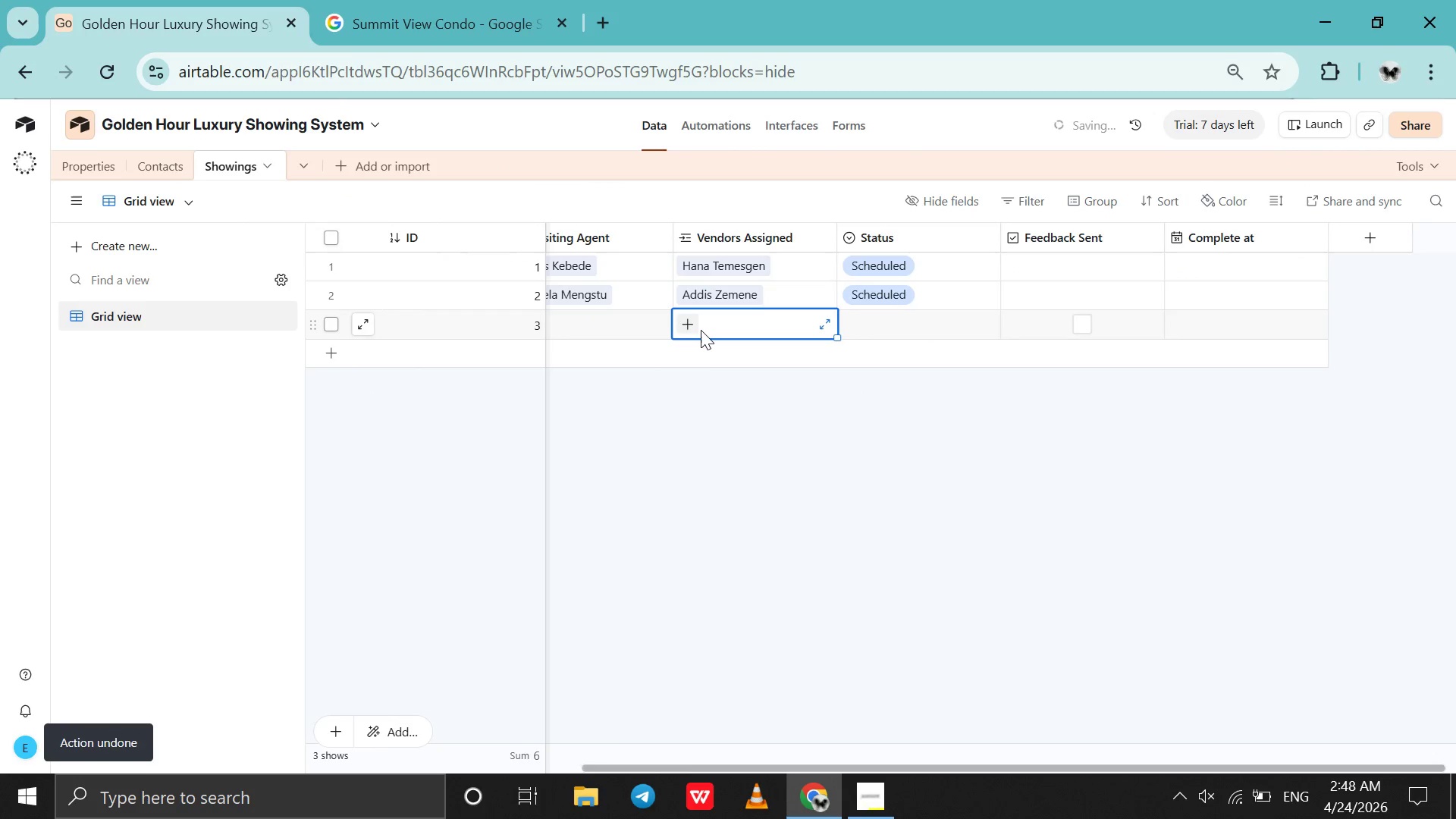 
left_click([689, 330])
 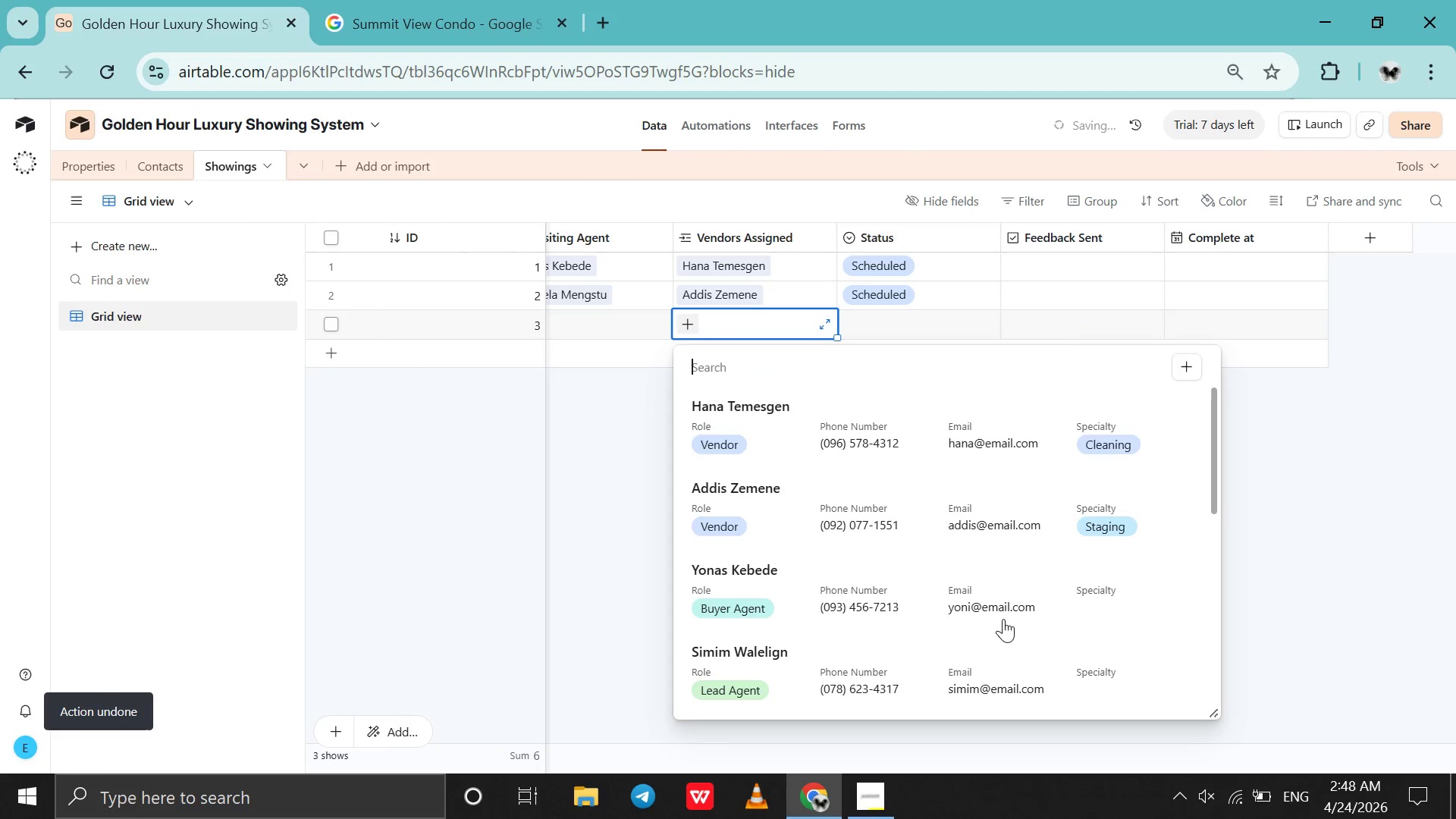 
scroll: coordinate [1003, 619], scroll_direction: down, amount: 34.0
 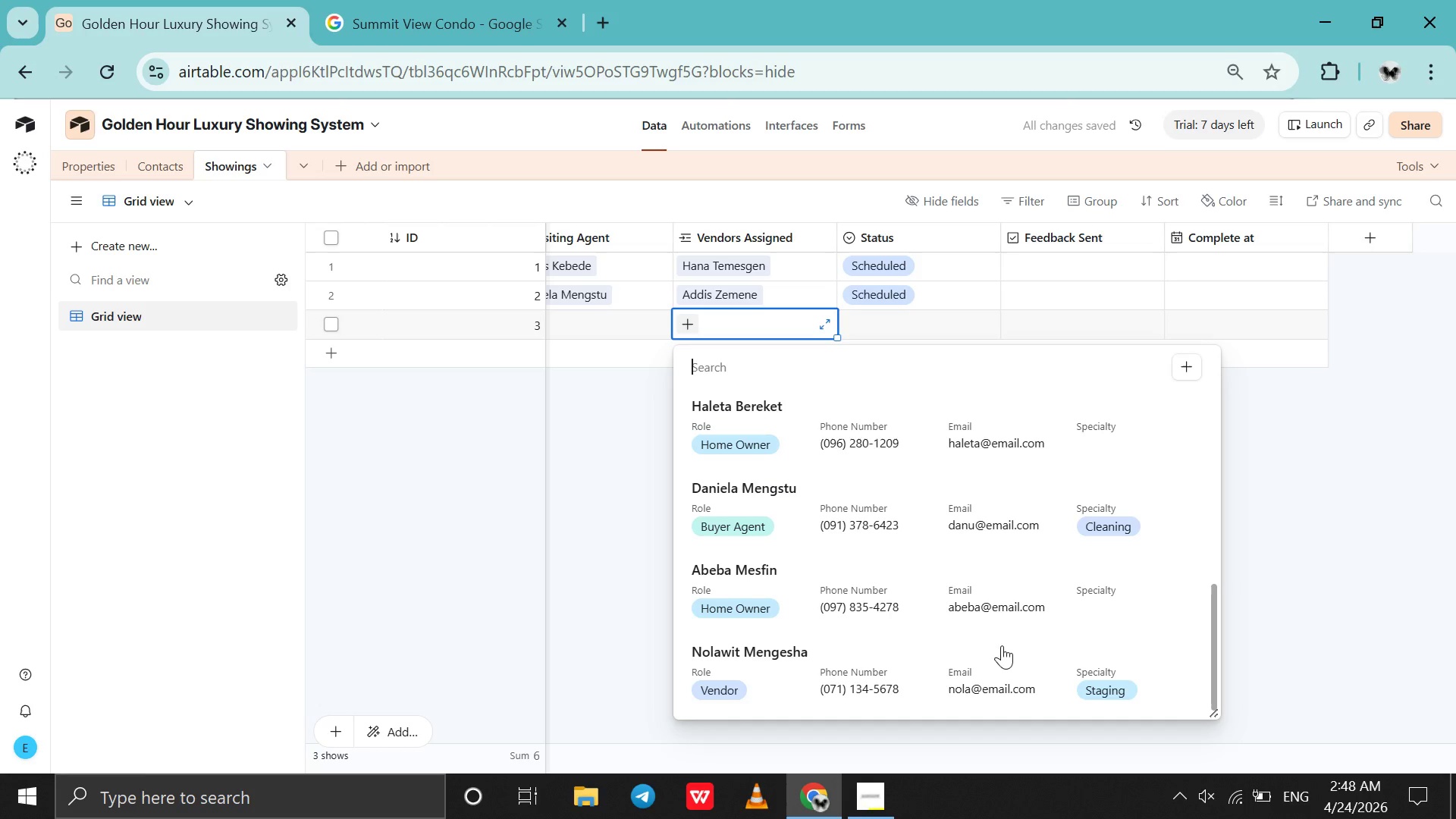 
left_click([999, 660])
 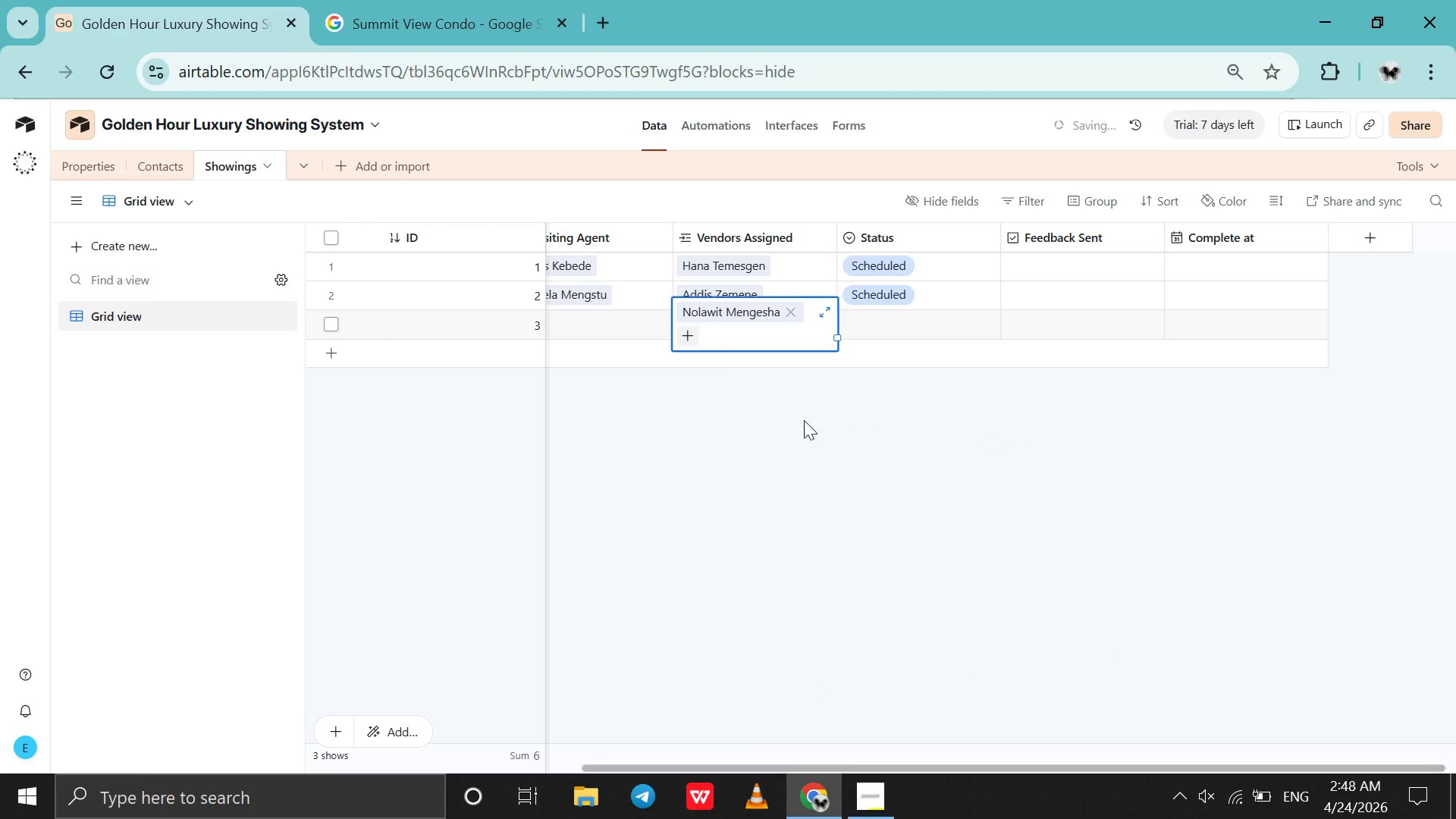 
left_click([813, 403])
 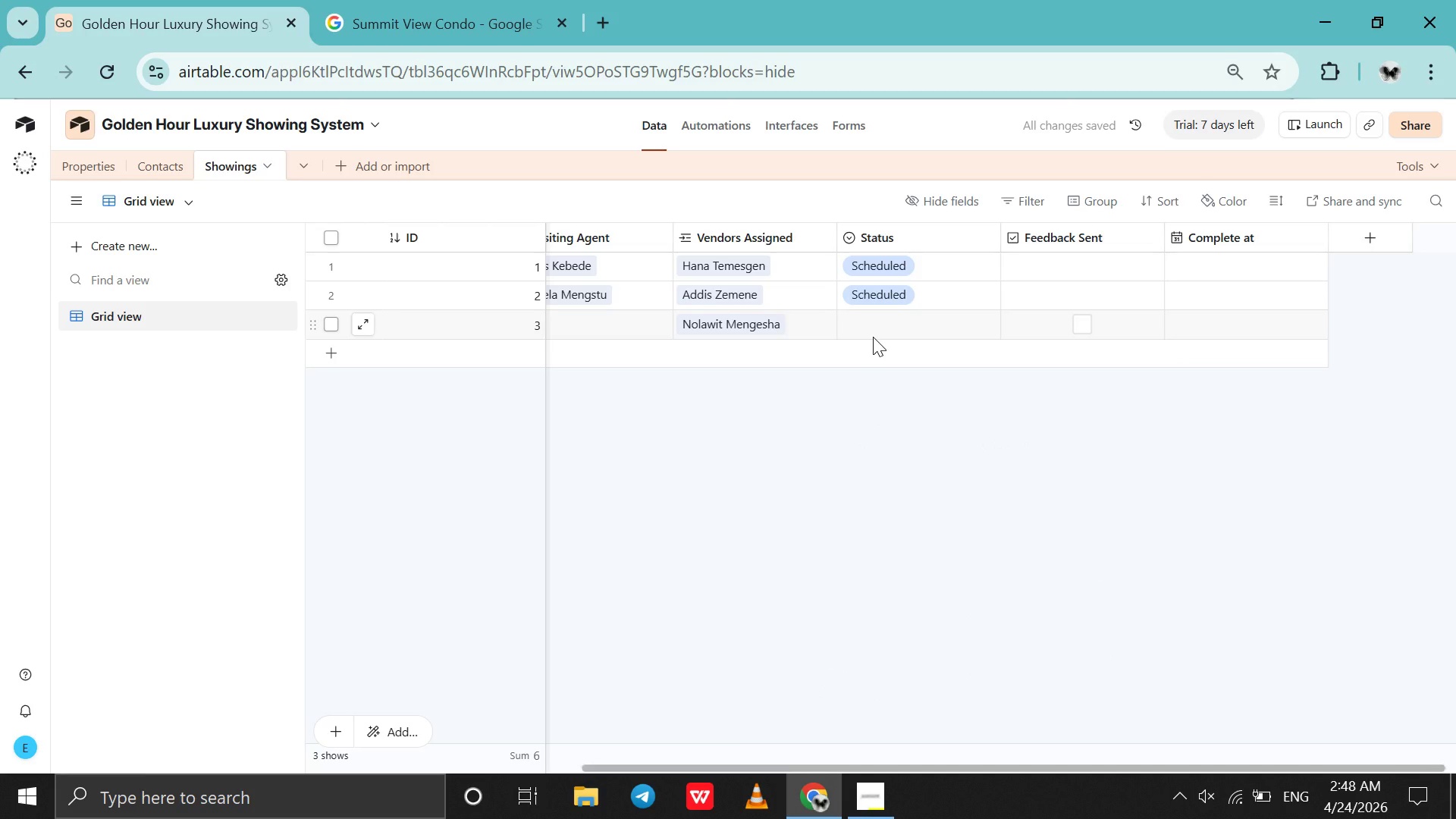 
hold_key(key=ControlLeft, duration=0.45)
 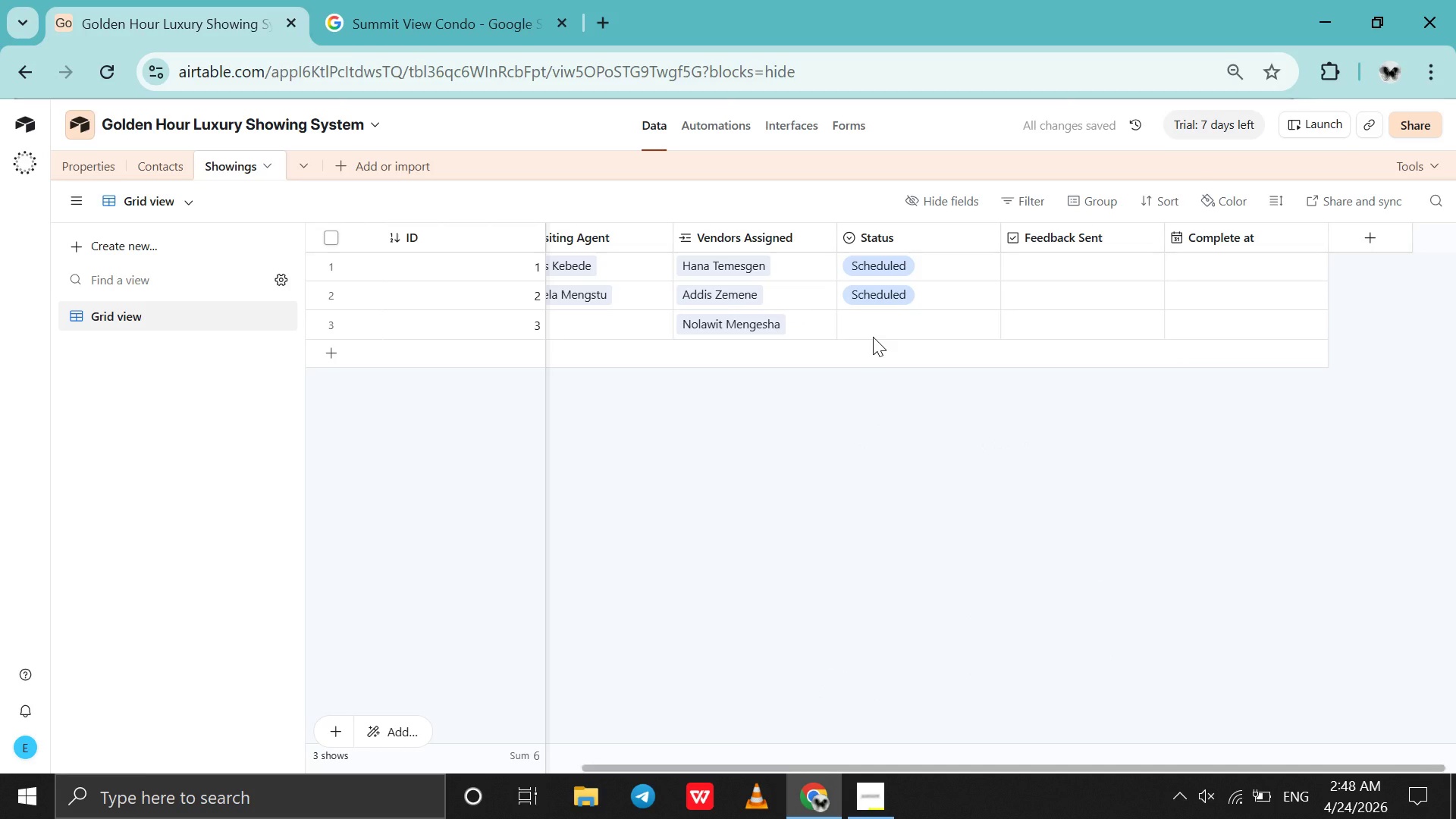 
hold_key(key=Z, duration=1.39)
 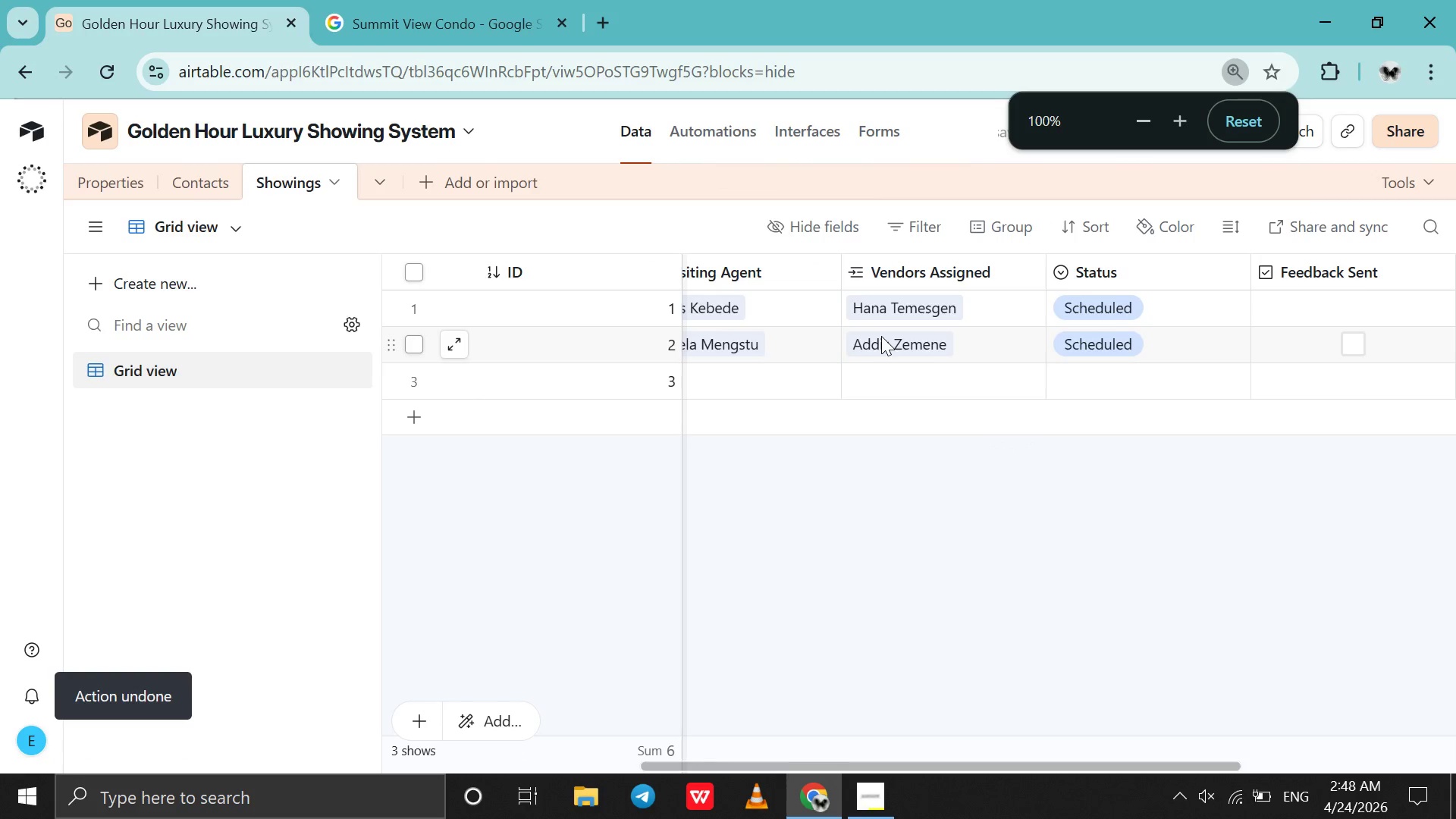 
key(Control+Equal)
 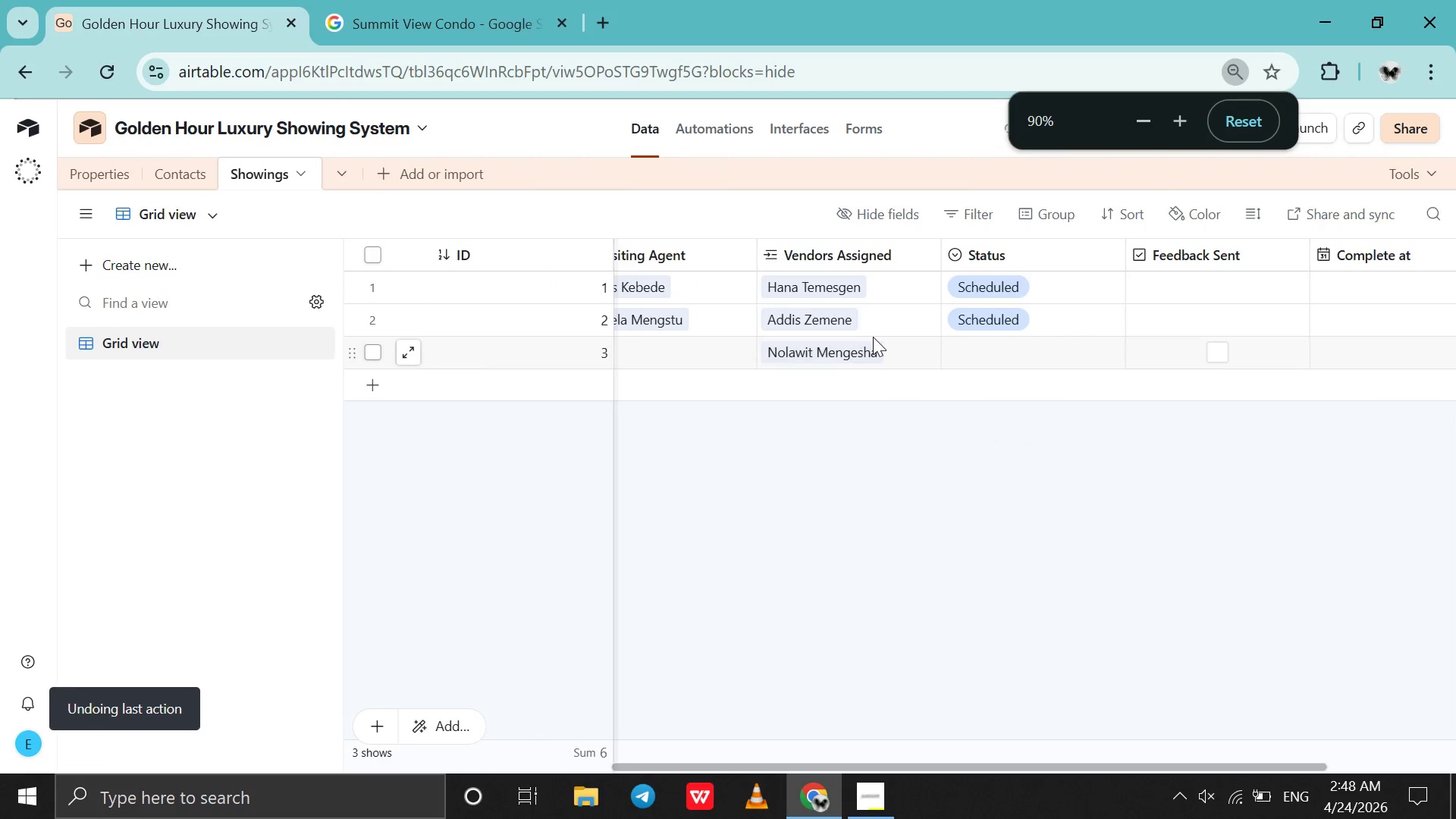 
key(Control+Equal)
 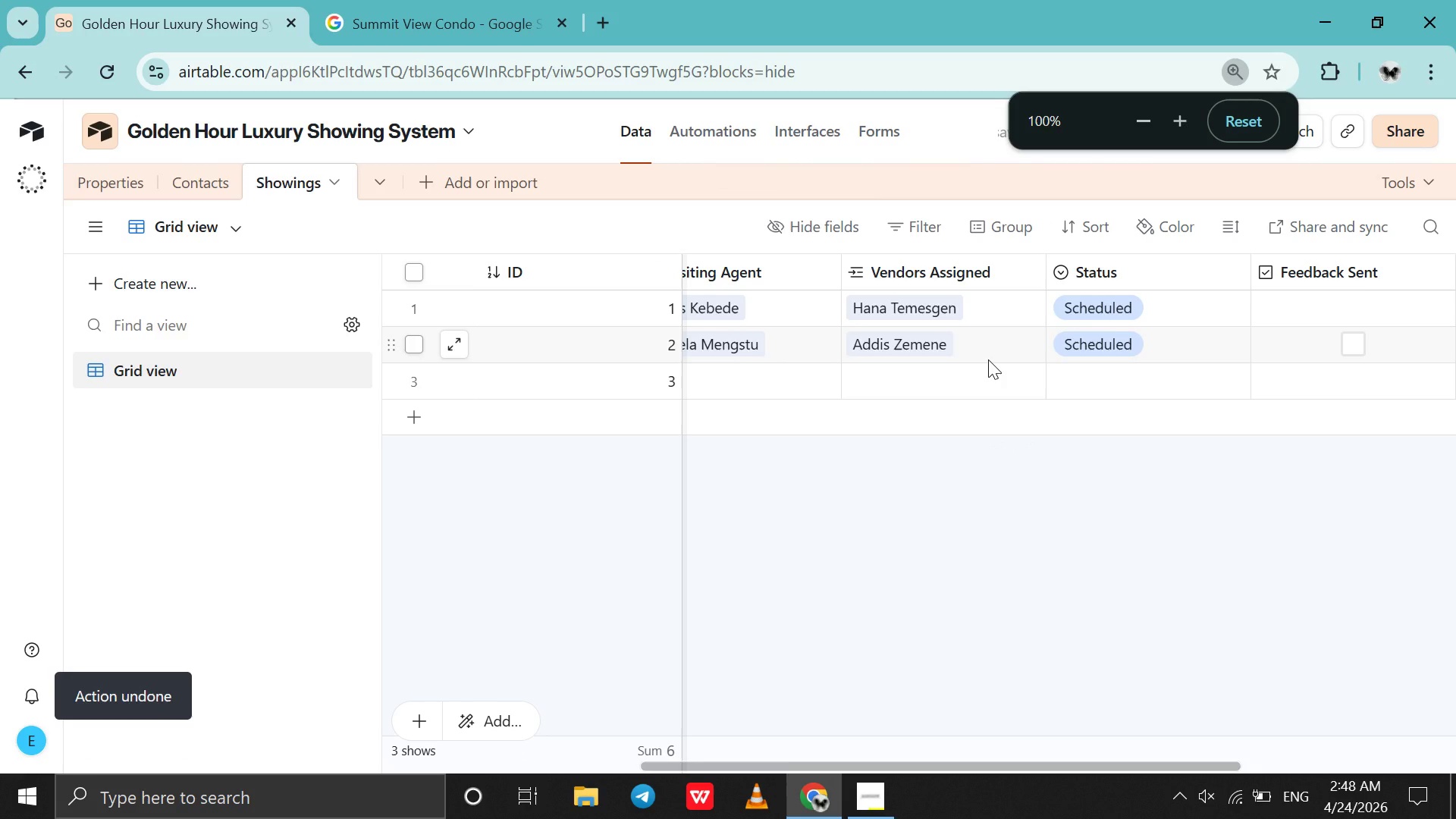 
scroll: coordinate [988, 359], scroll_direction: up, amount: 8.0
 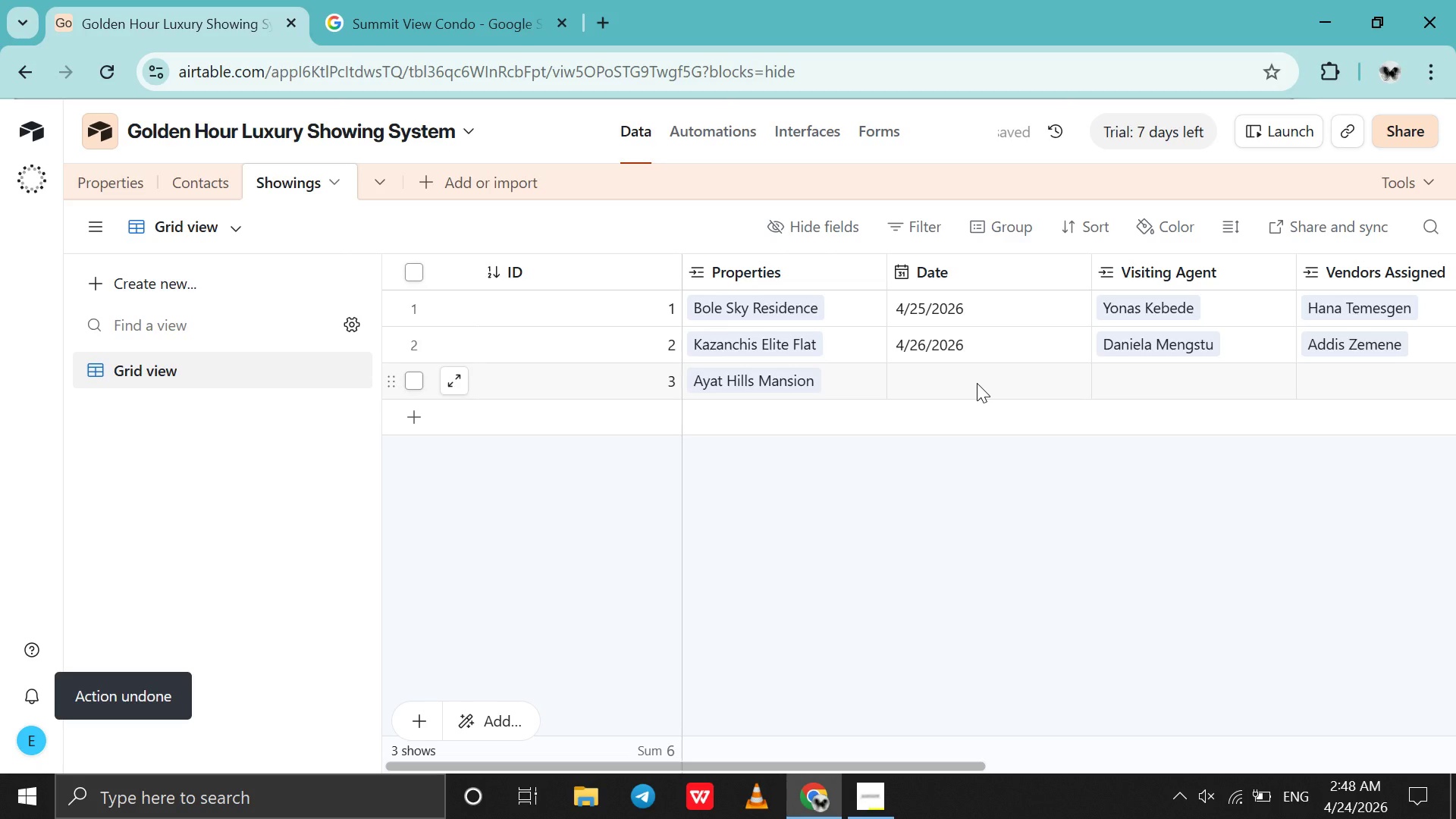 
scroll: coordinate [977, 383], scroll_direction: none, amount: 0.0
 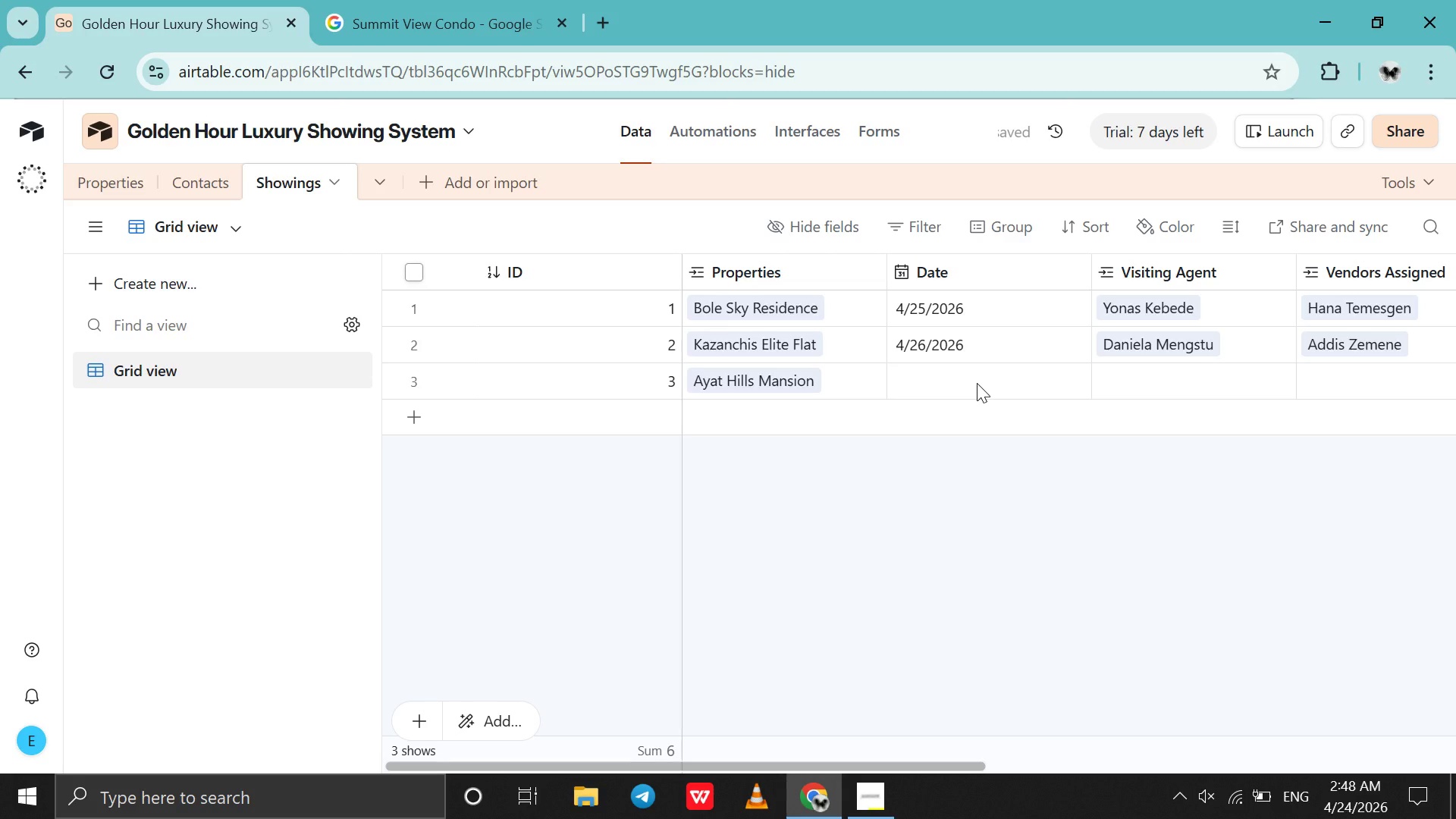 
left_click([977, 383])
 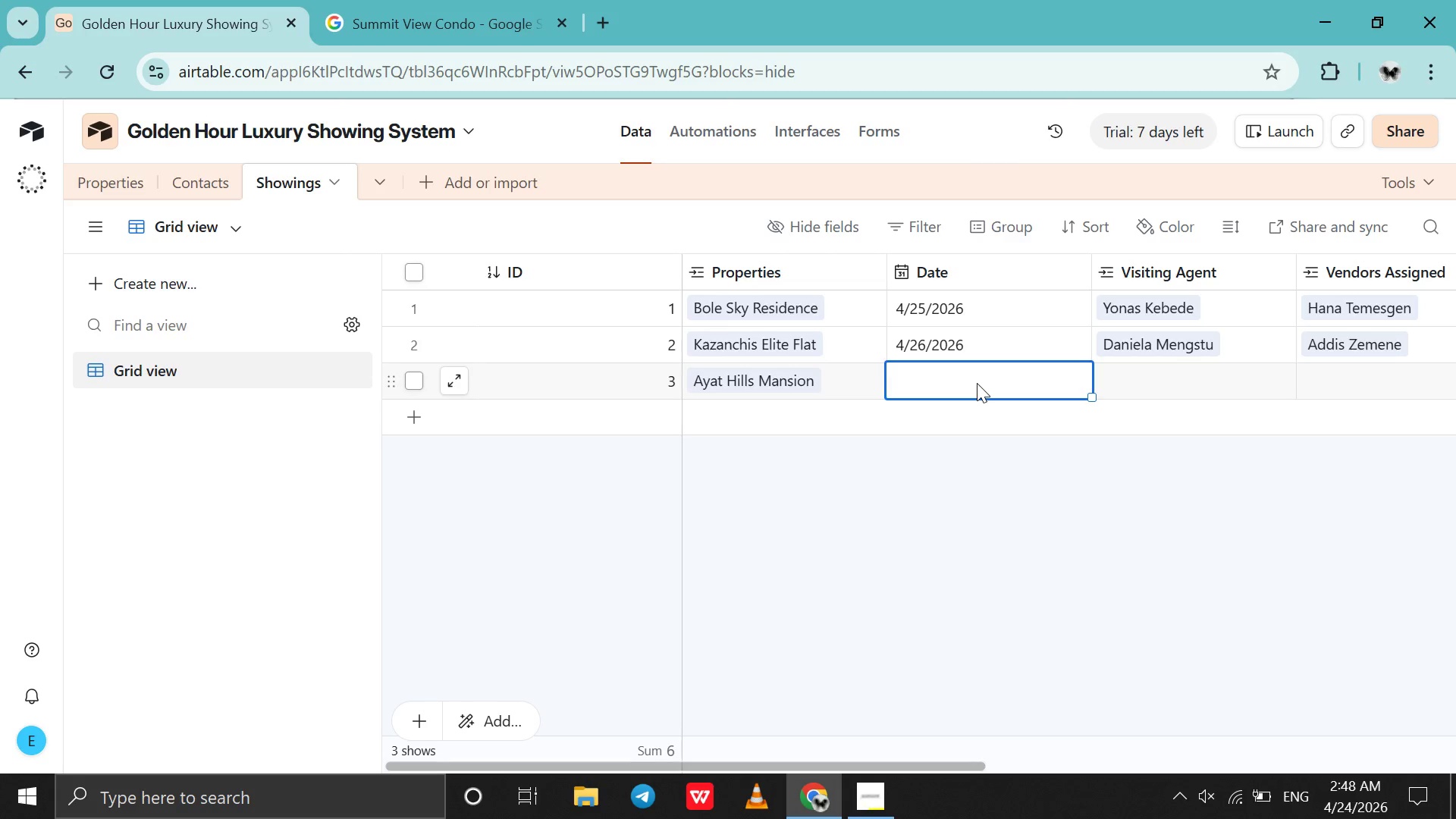 
double_click([977, 383])
 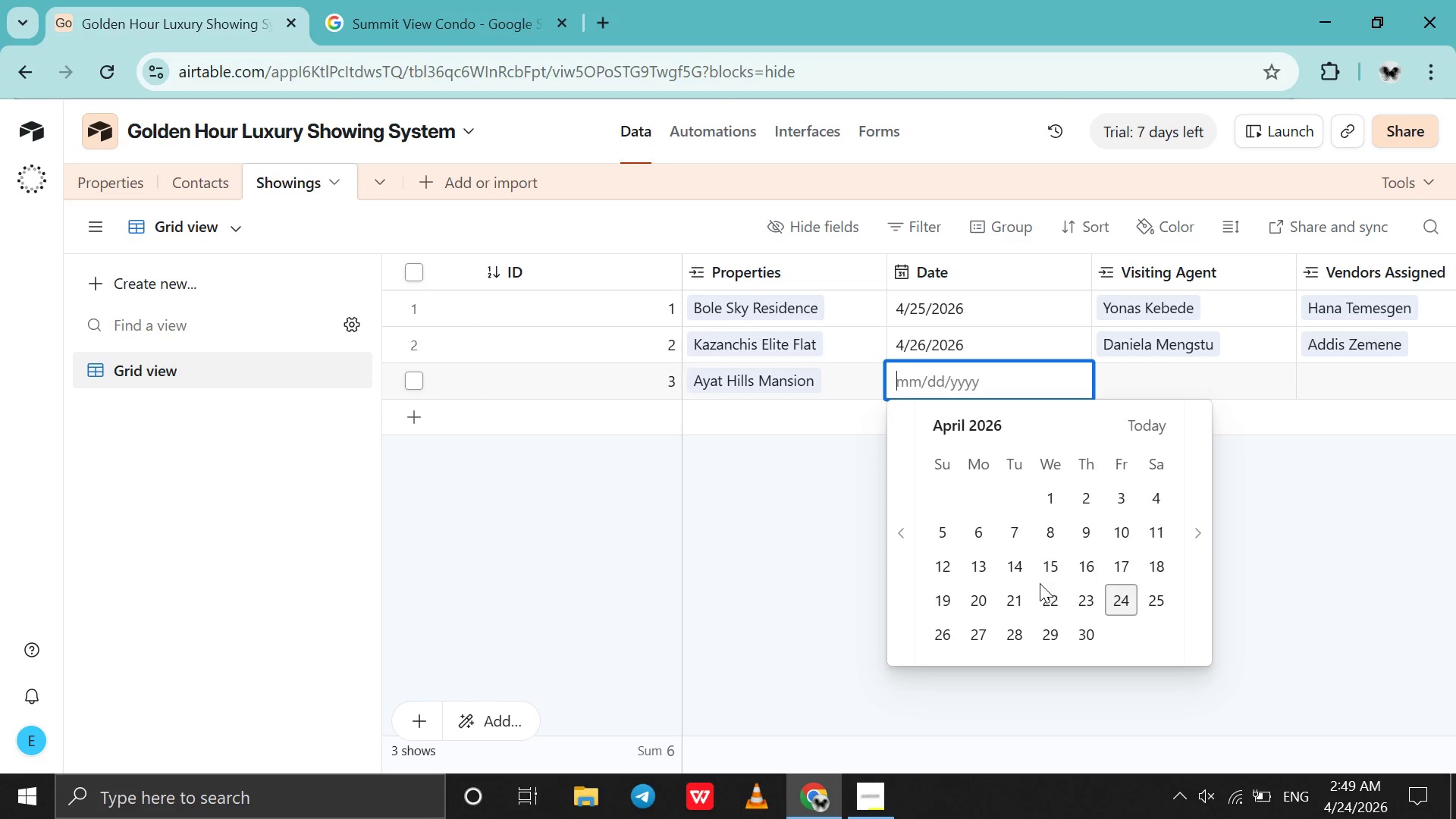 
left_click([1050, 594])
 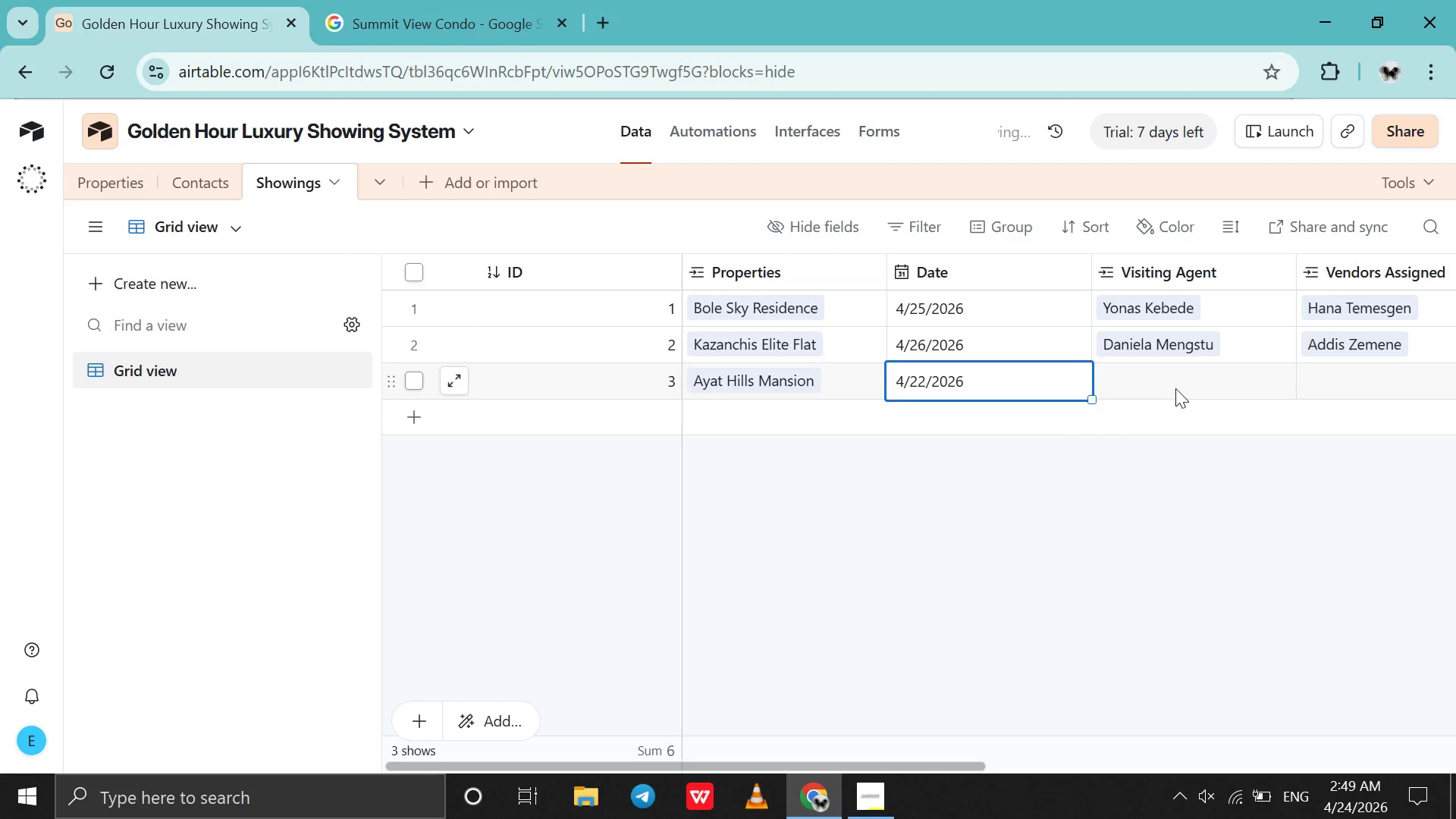 
left_click([1179, 384])
 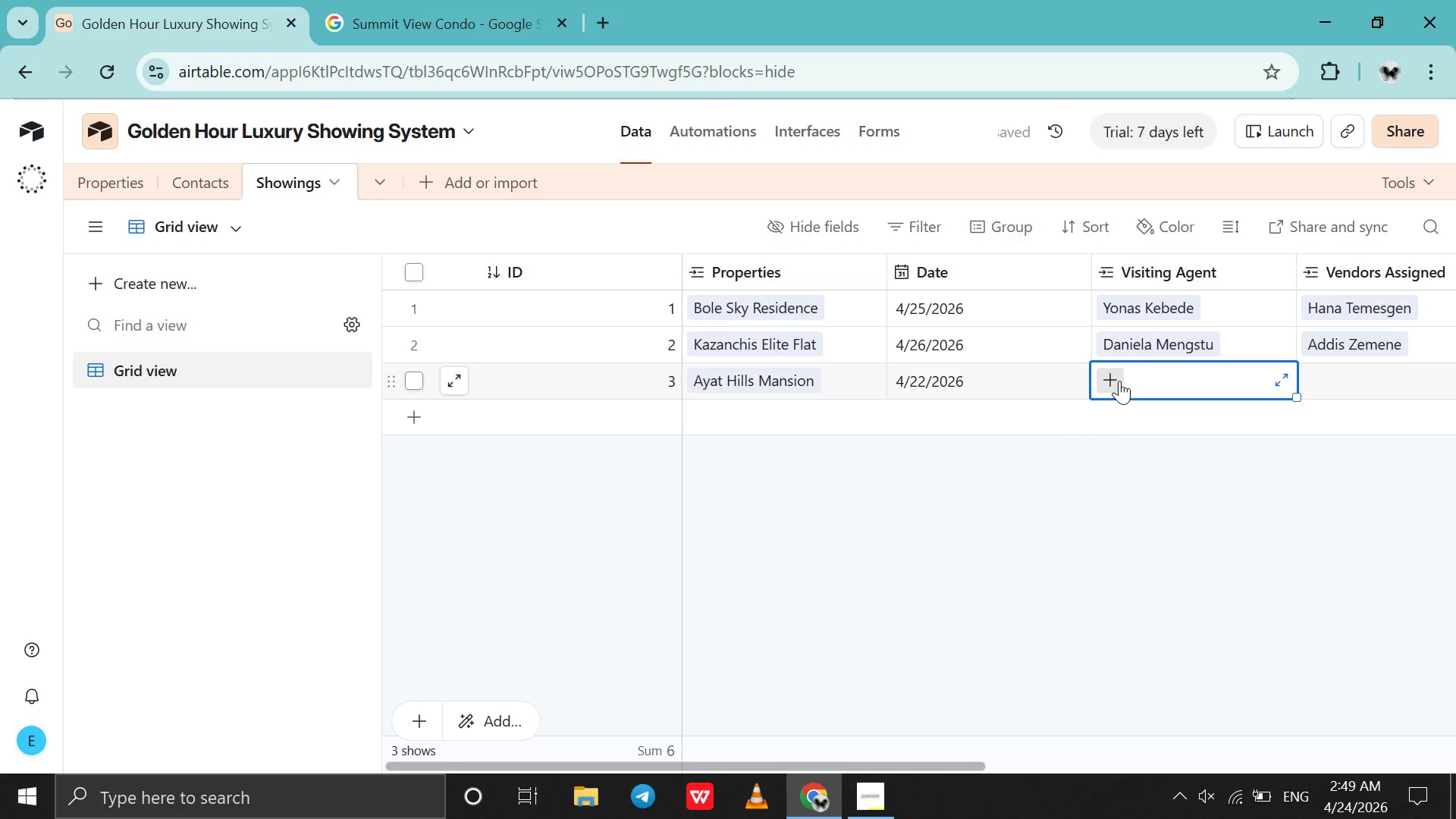 
left_click([1119, 381])
 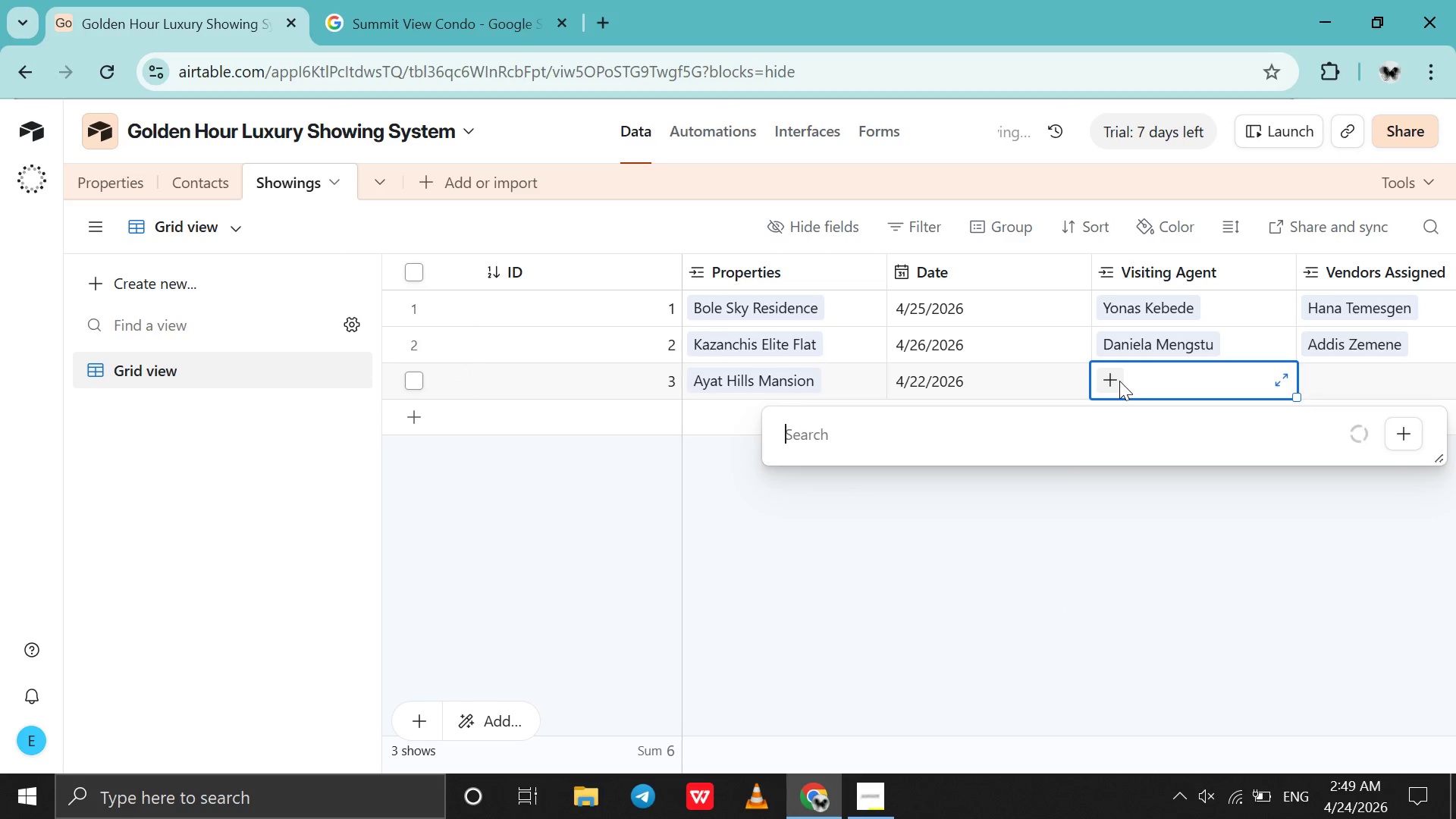 
key(N)
 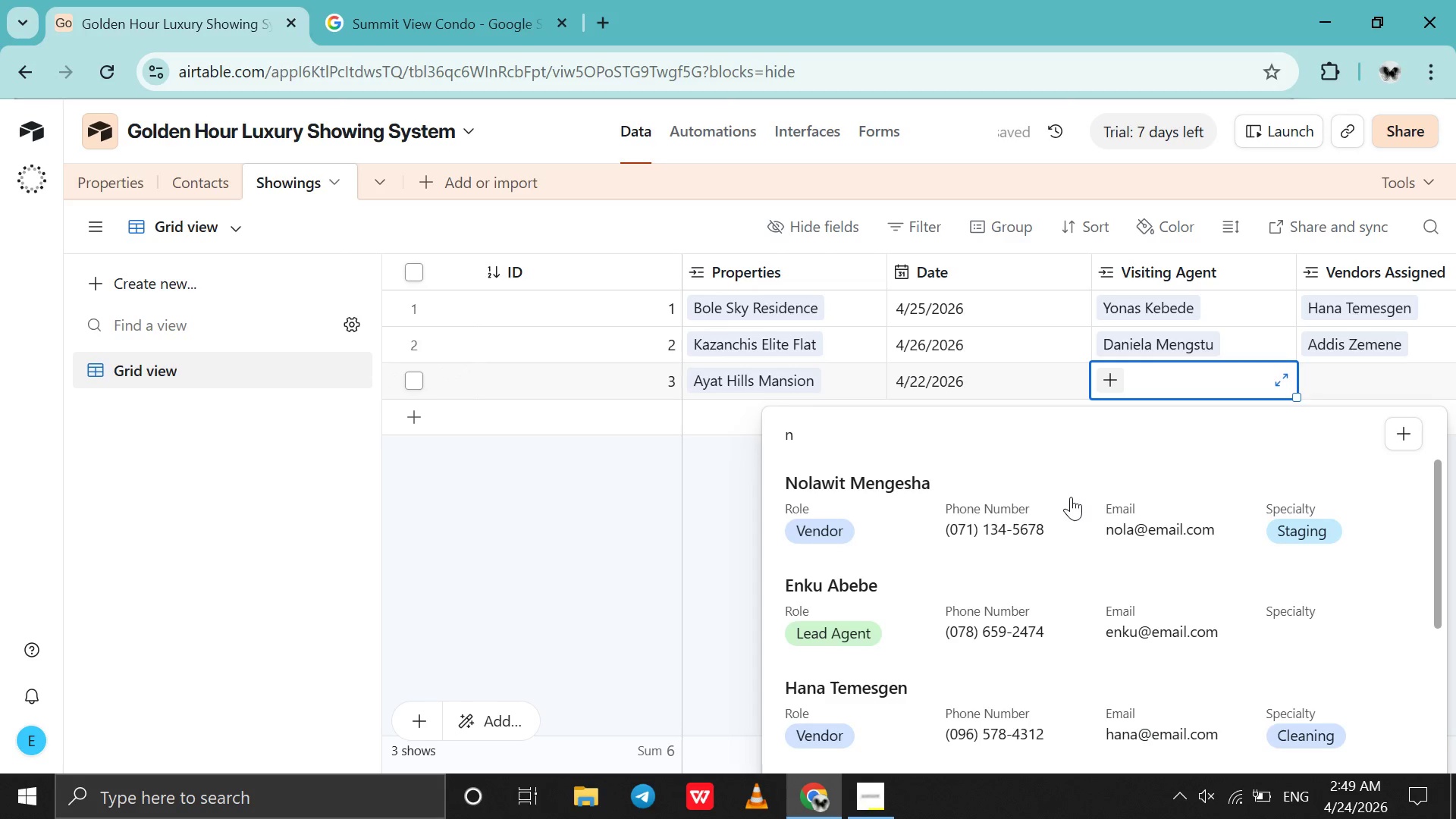 
left_click([1070, 497])
 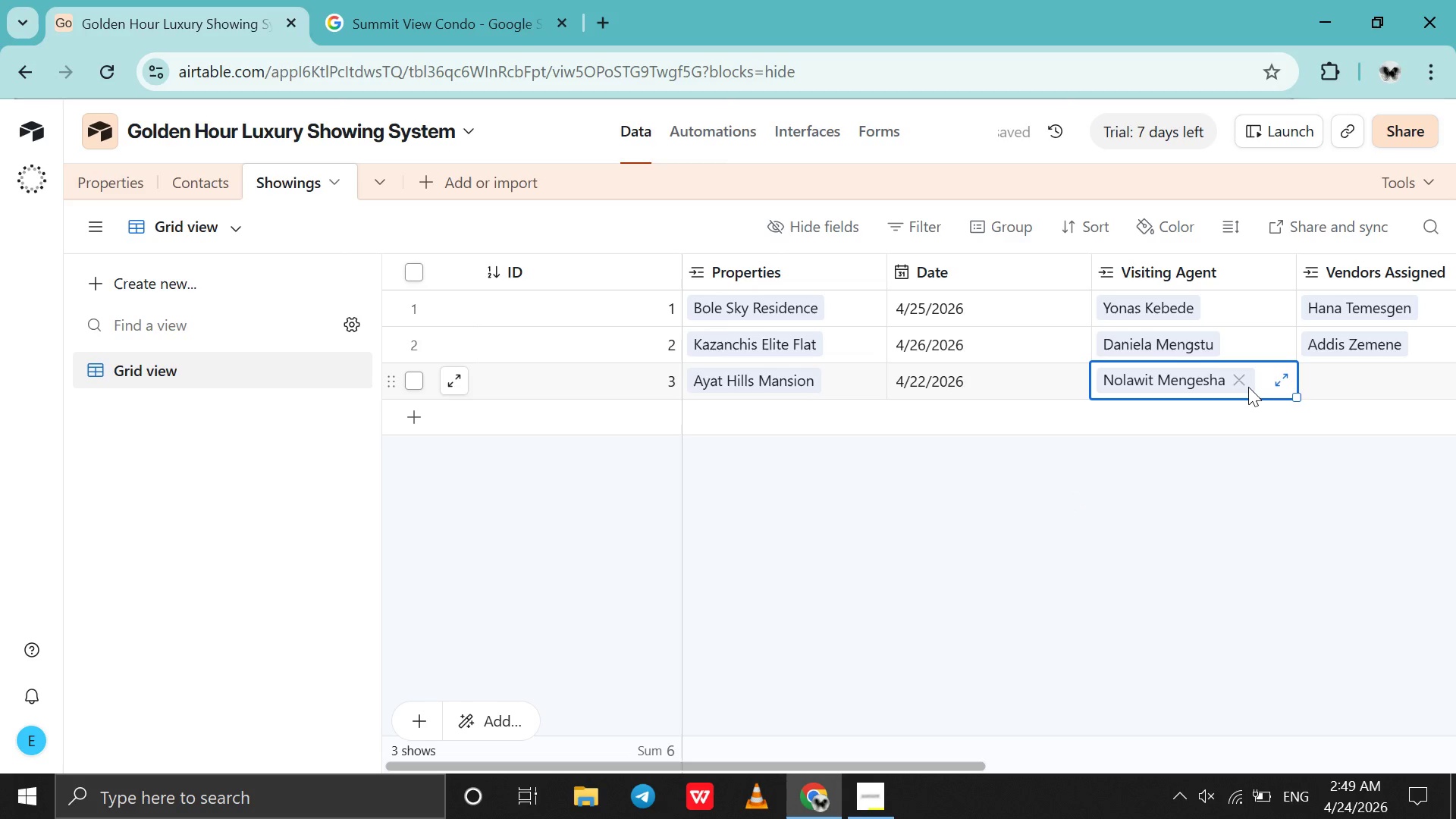 
left_click([1240, 381])
 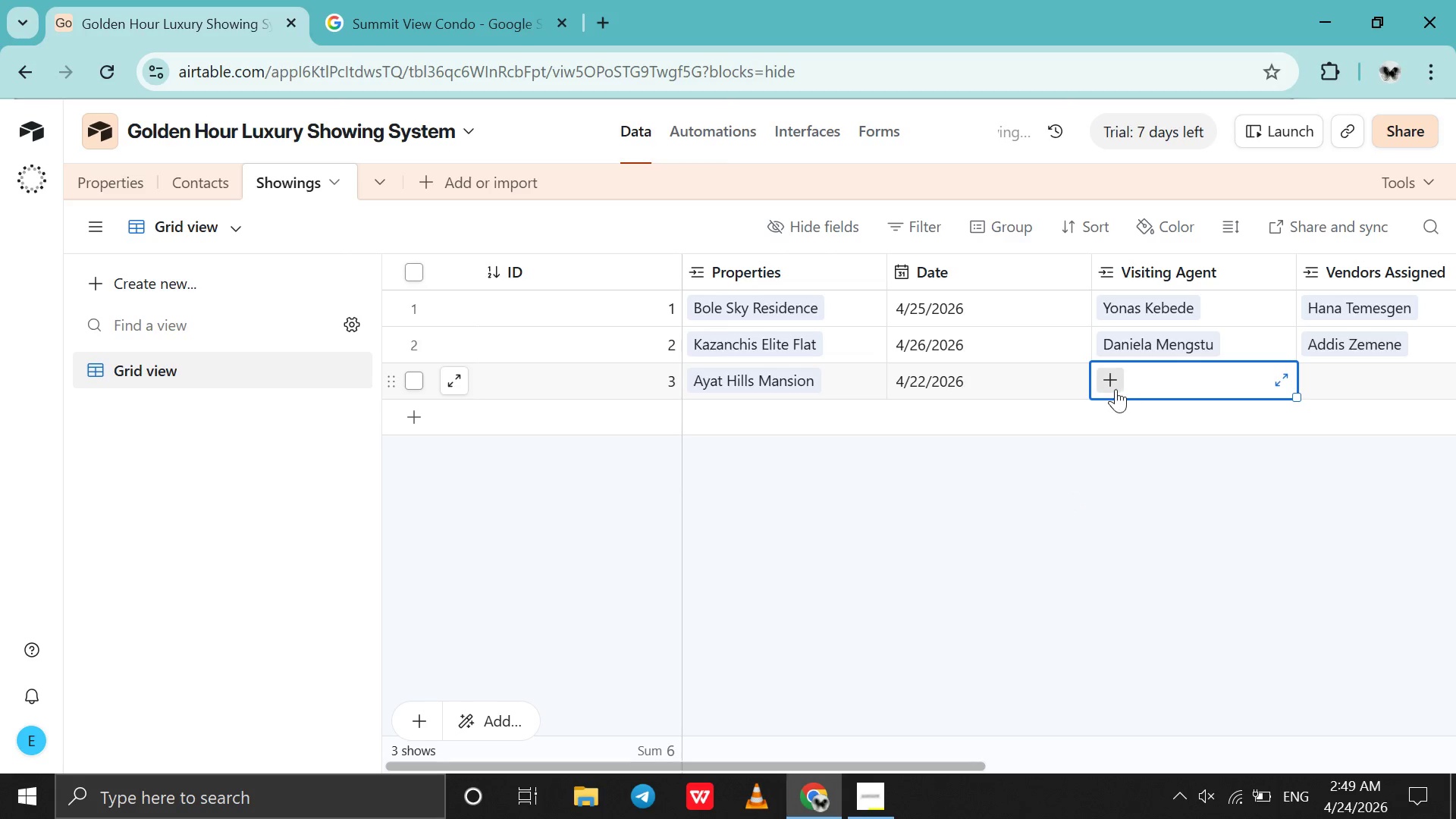 
left_click([1116, 389])
 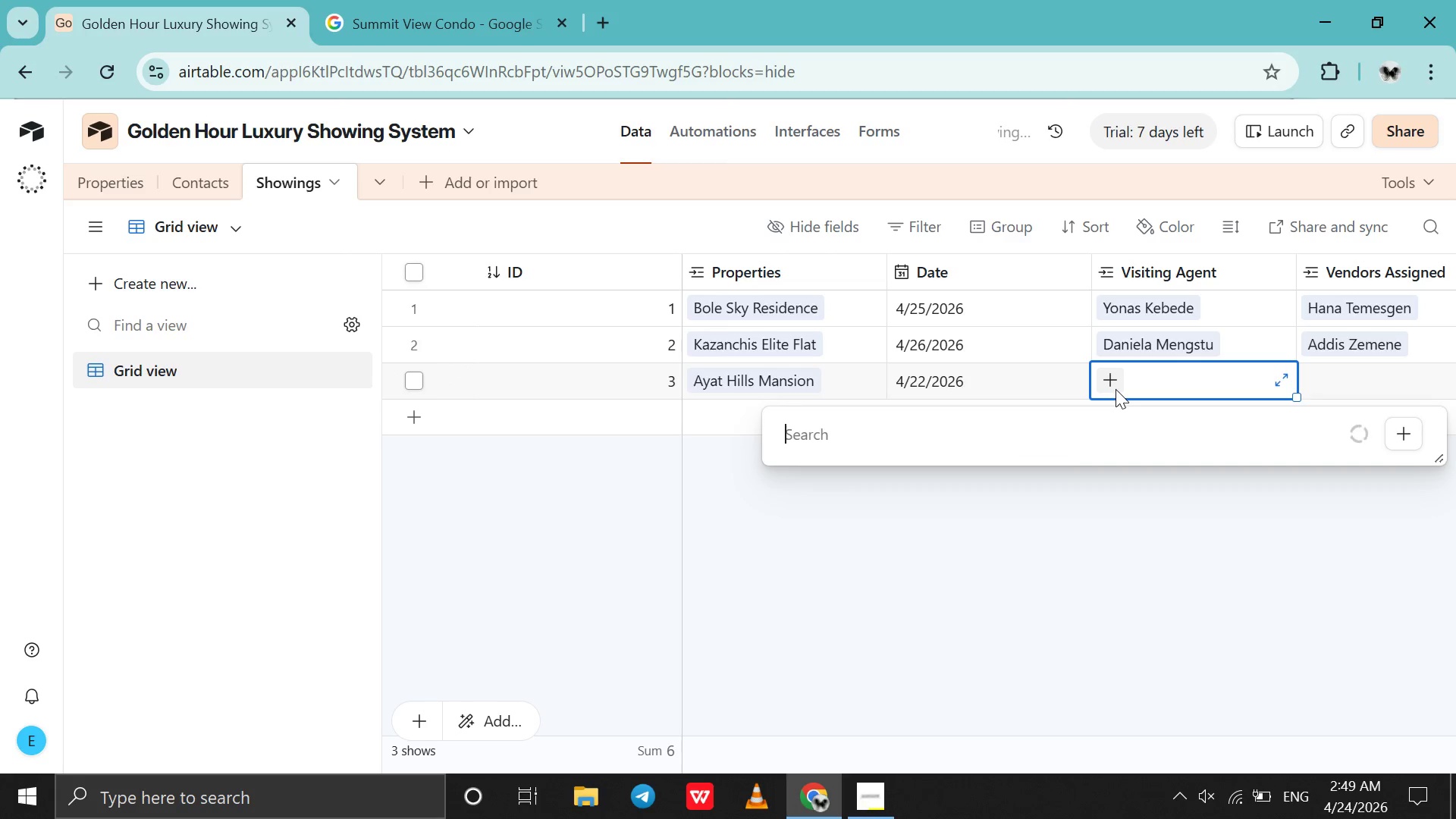 
key(D)
 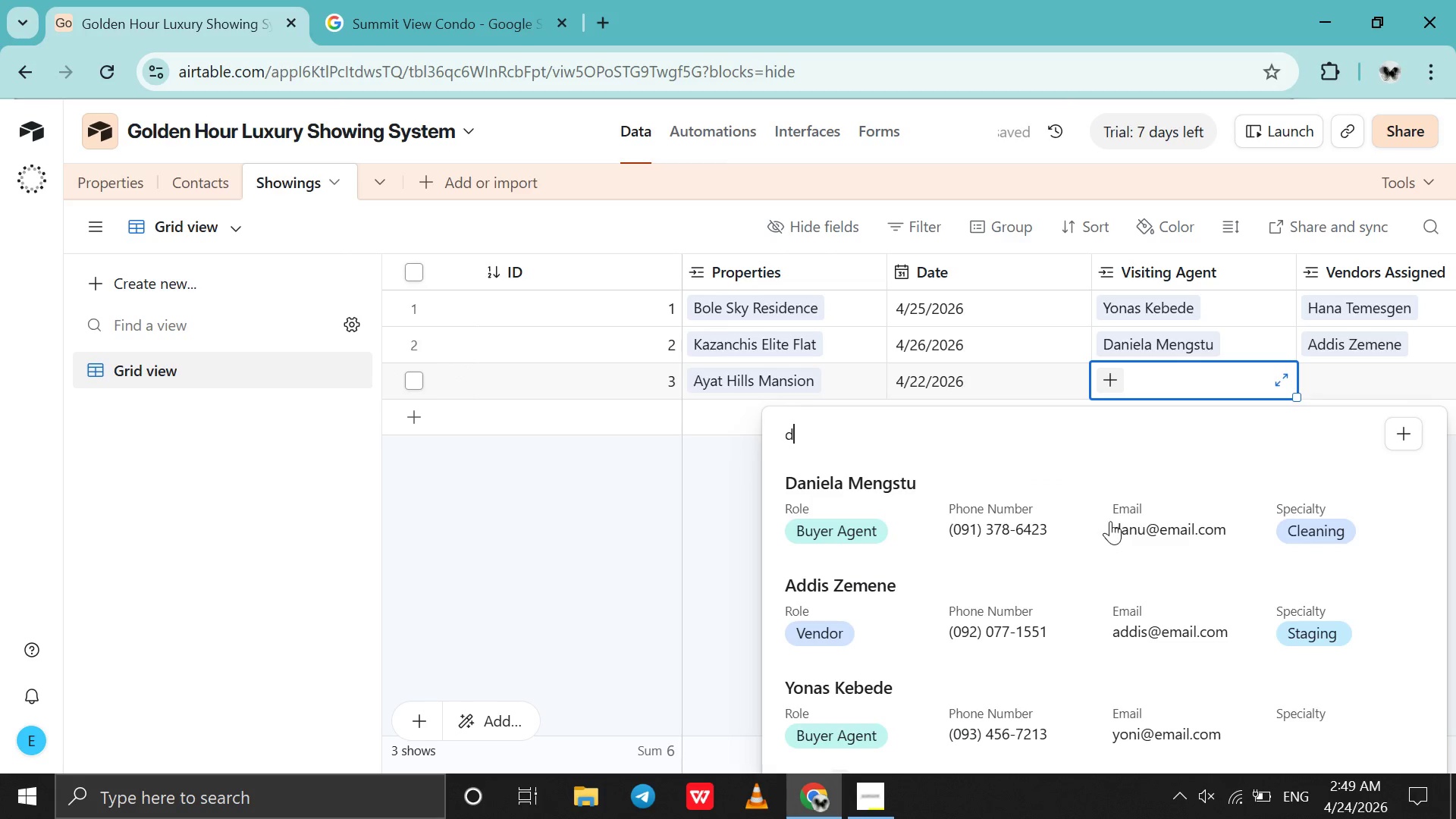 
left_click([1117, 515])
 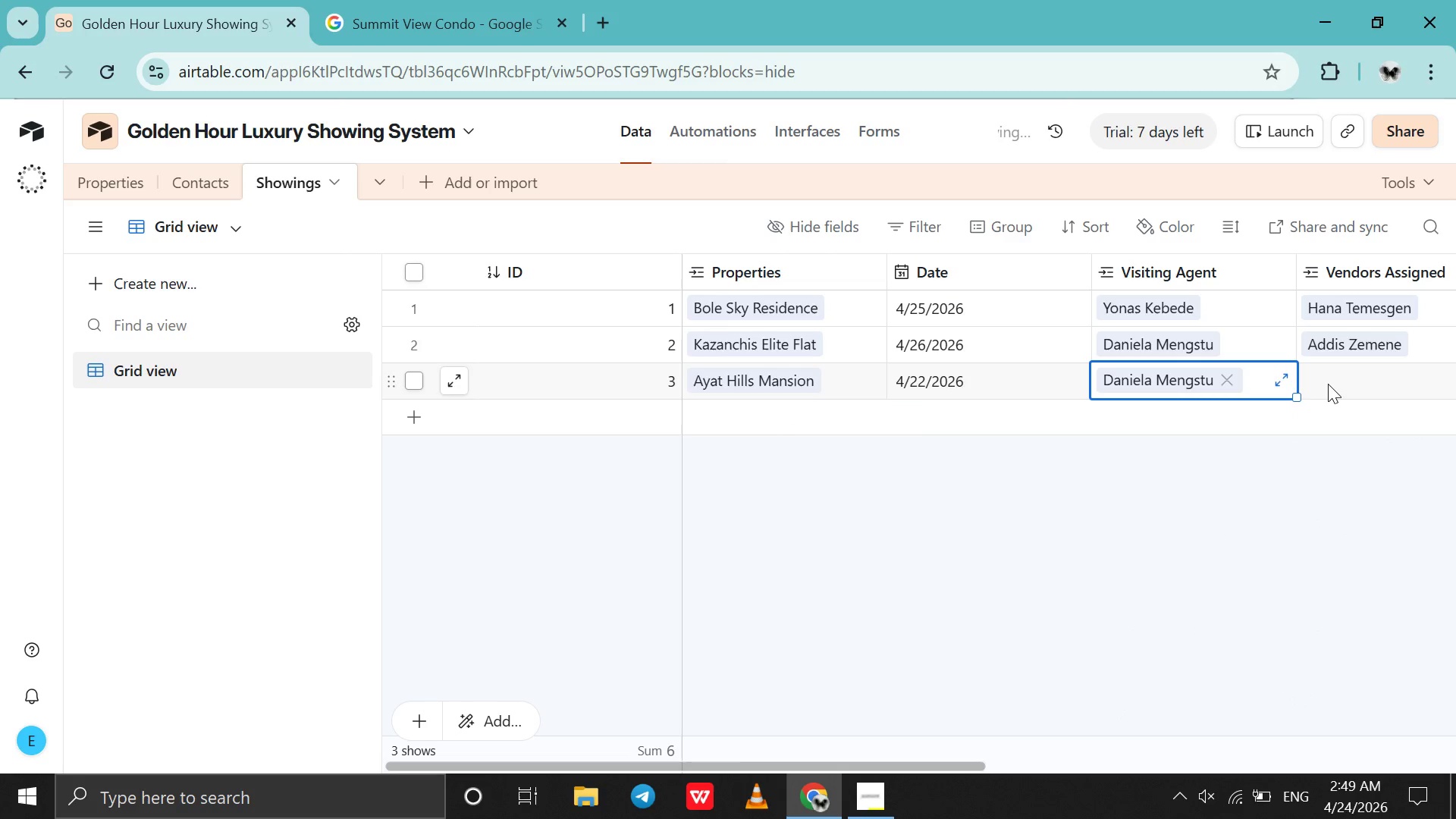 
left_click([1328, 384])
 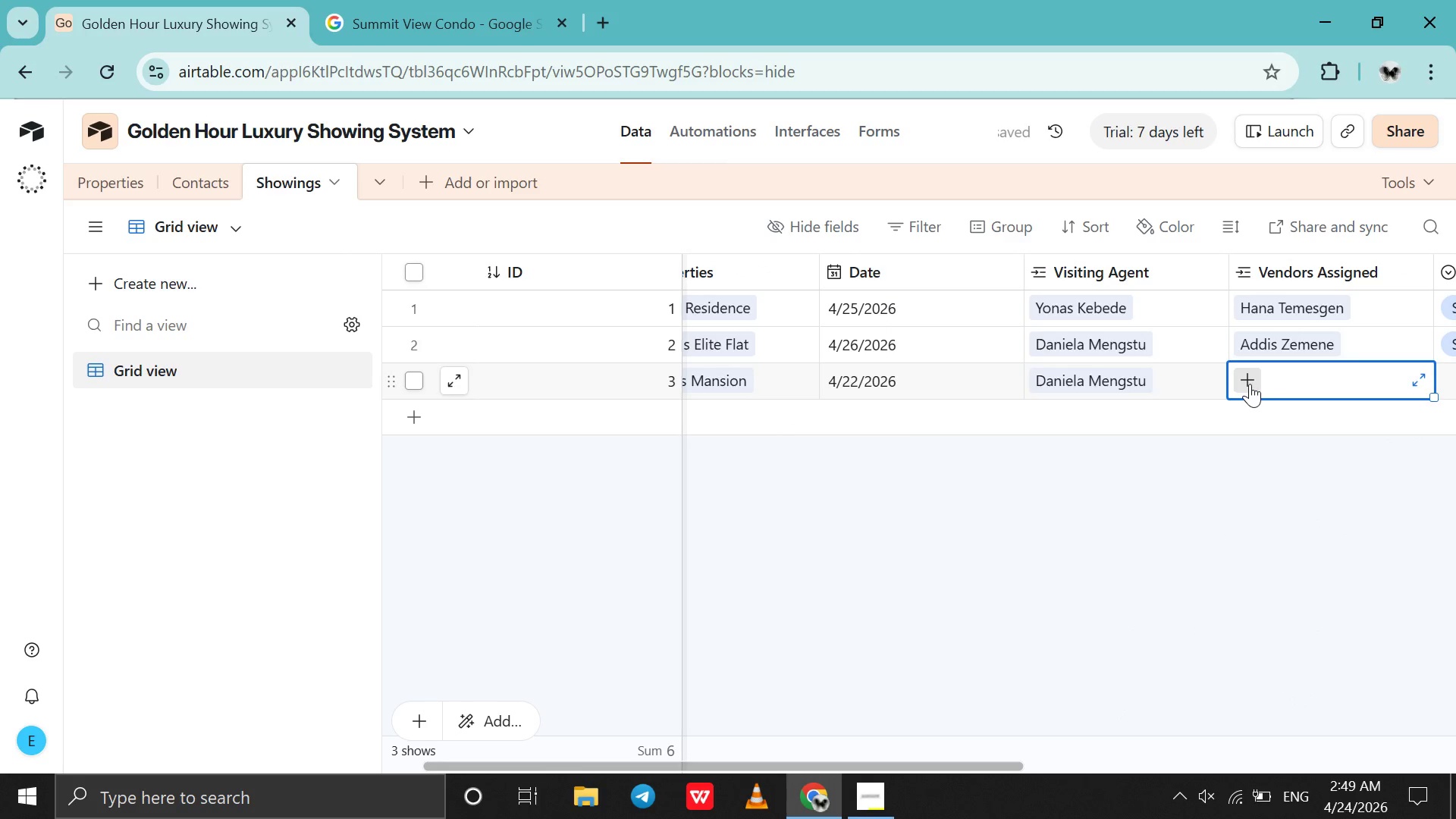 
left_click([1250, 384])
 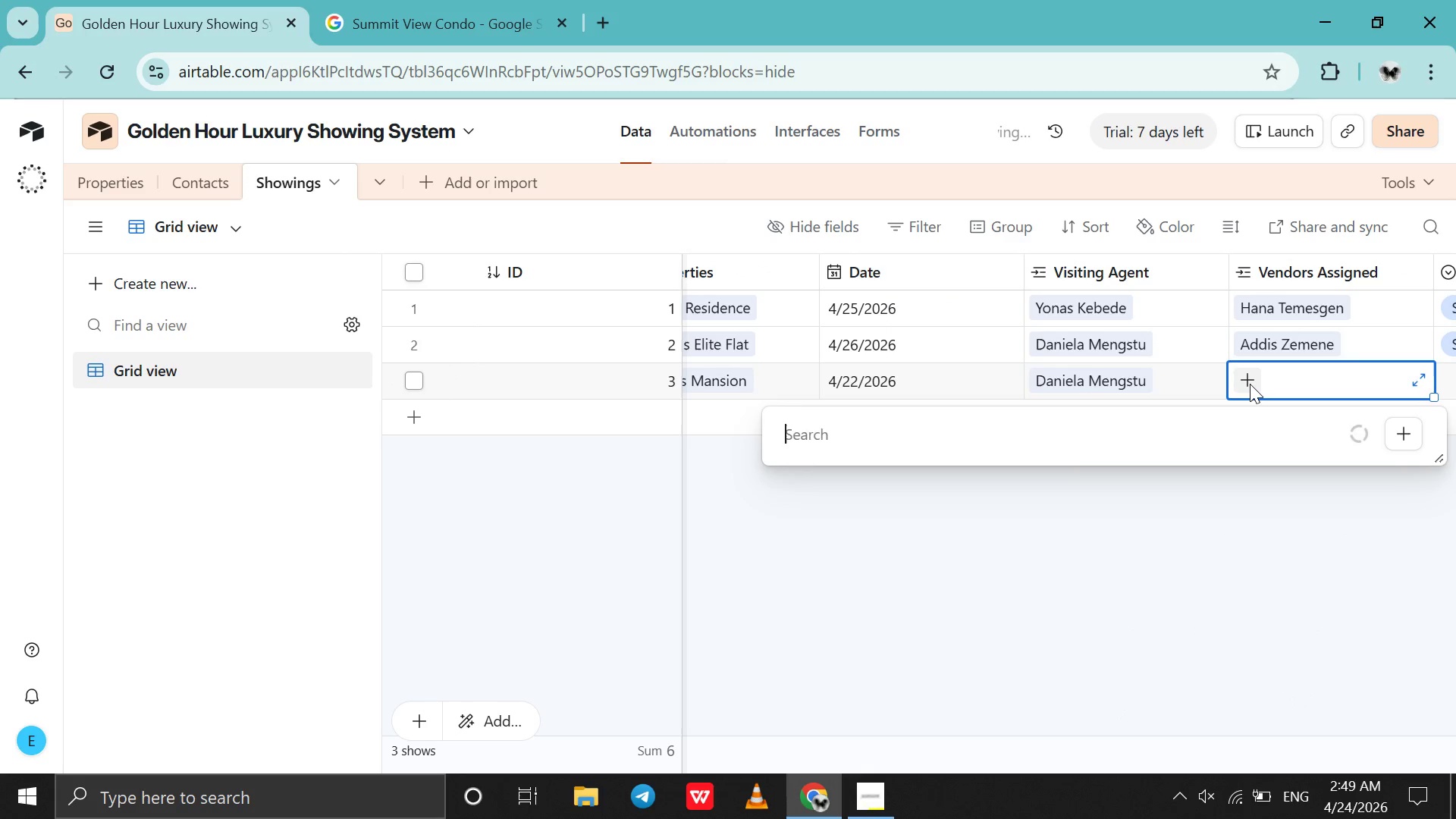 
key(N)
 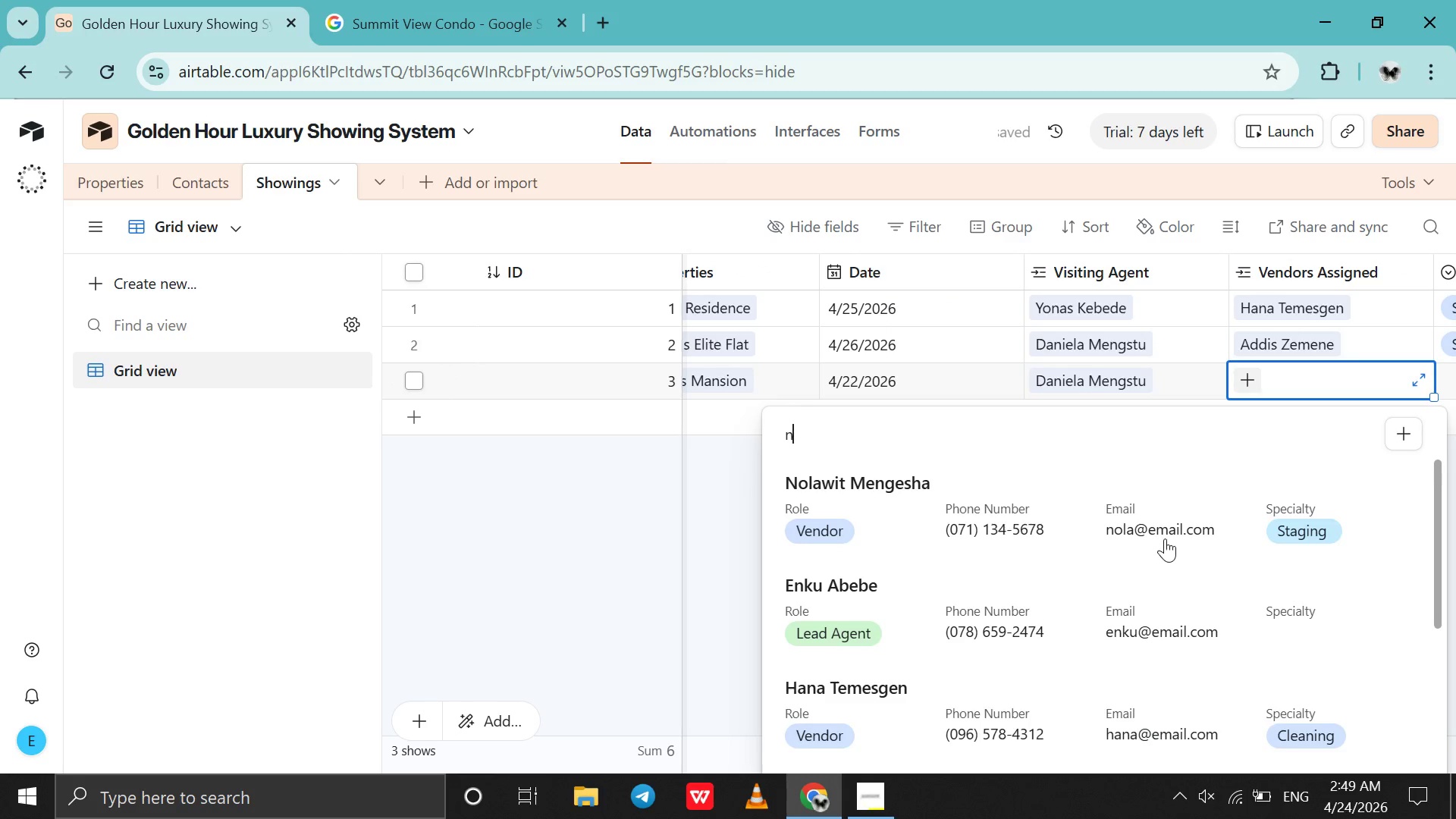 
left_click([1165, 538])
 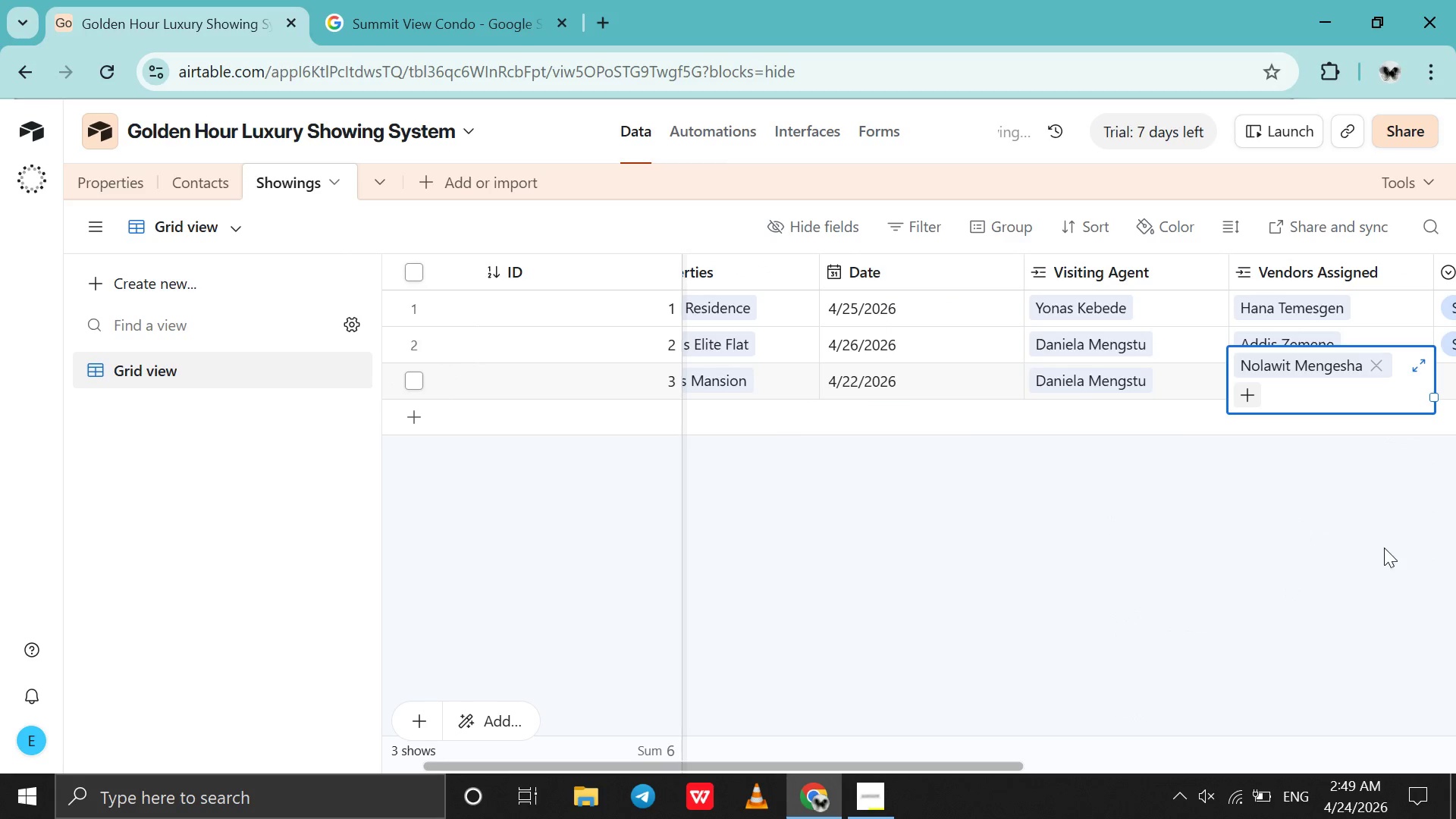 
scroll: coordinate [1384, 548], scroll_direction: none, amount: 0.0
 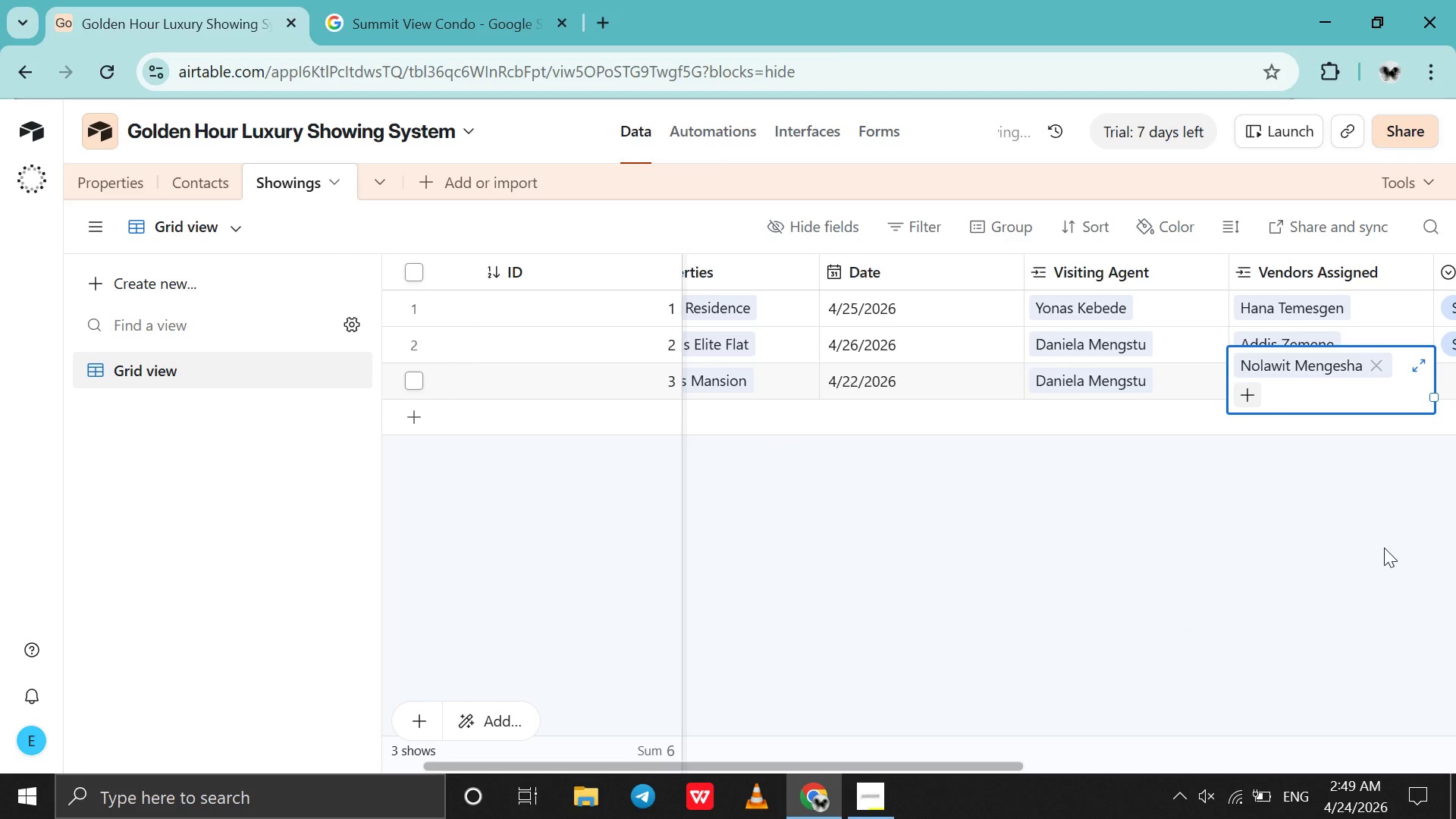 
scroll: coordinate [1384, 548], scroll_direction: down, amount: 4.0
 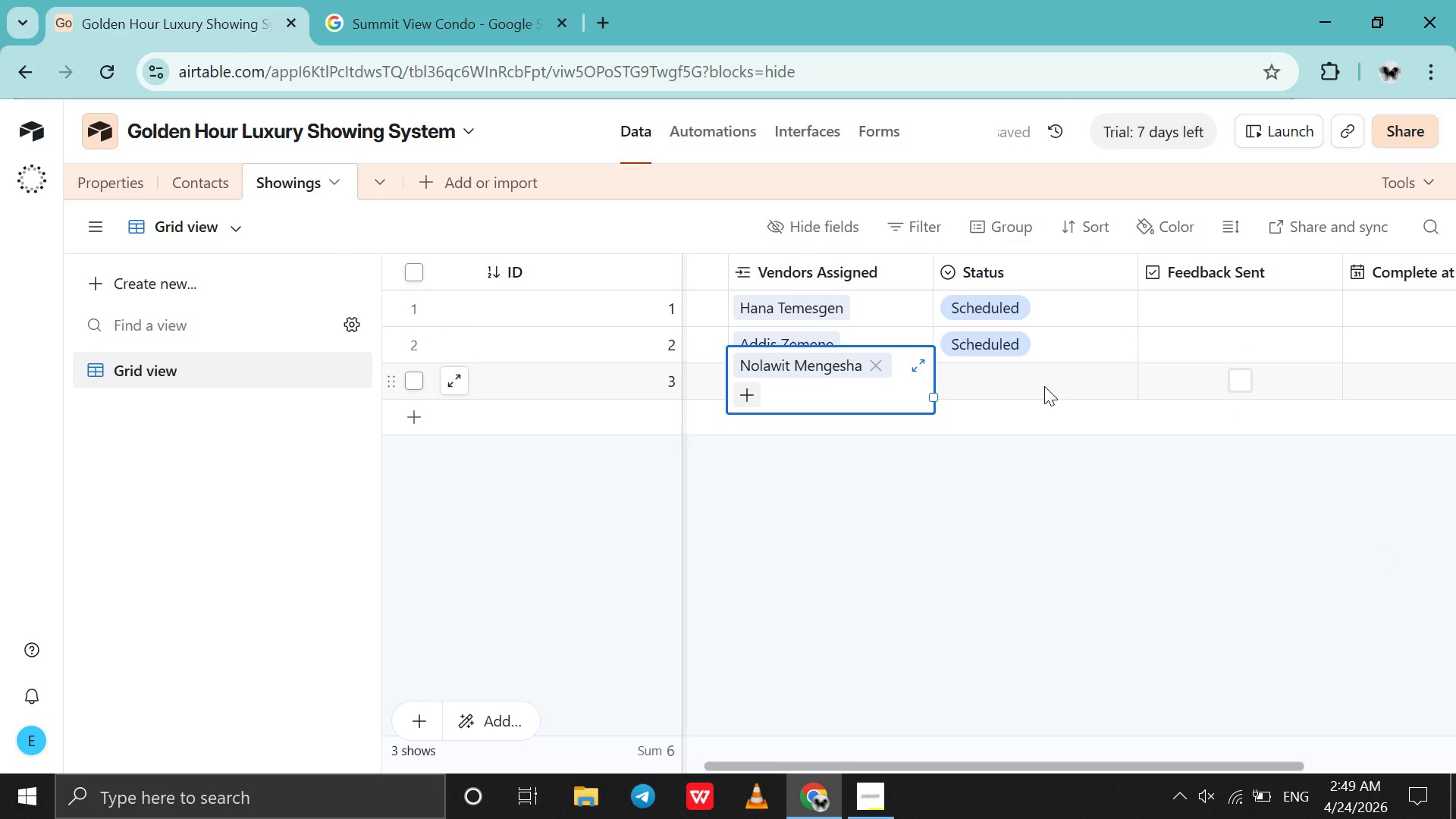 
double_click([1044, 386])
 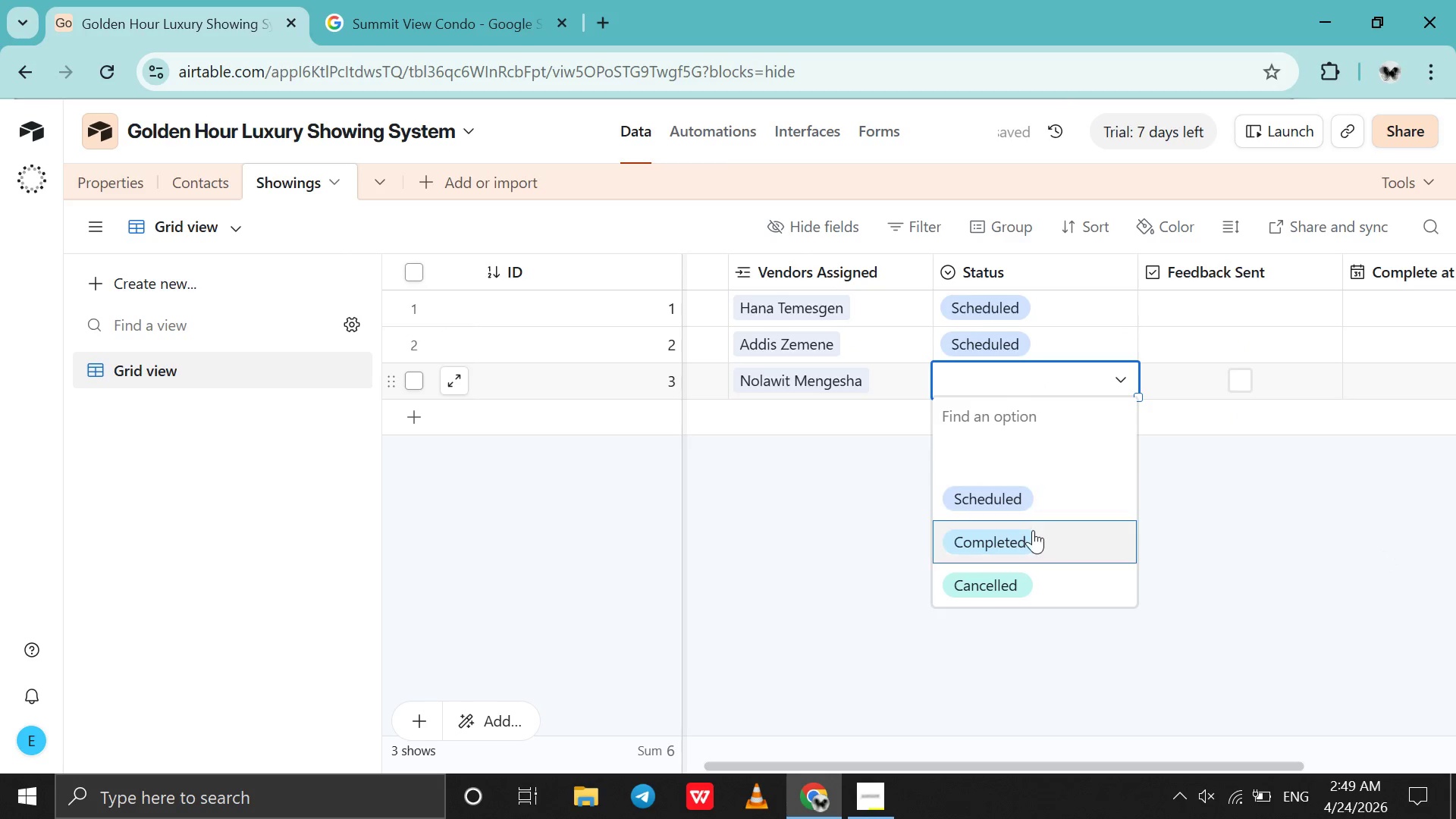 
left_click([1033, 531])
 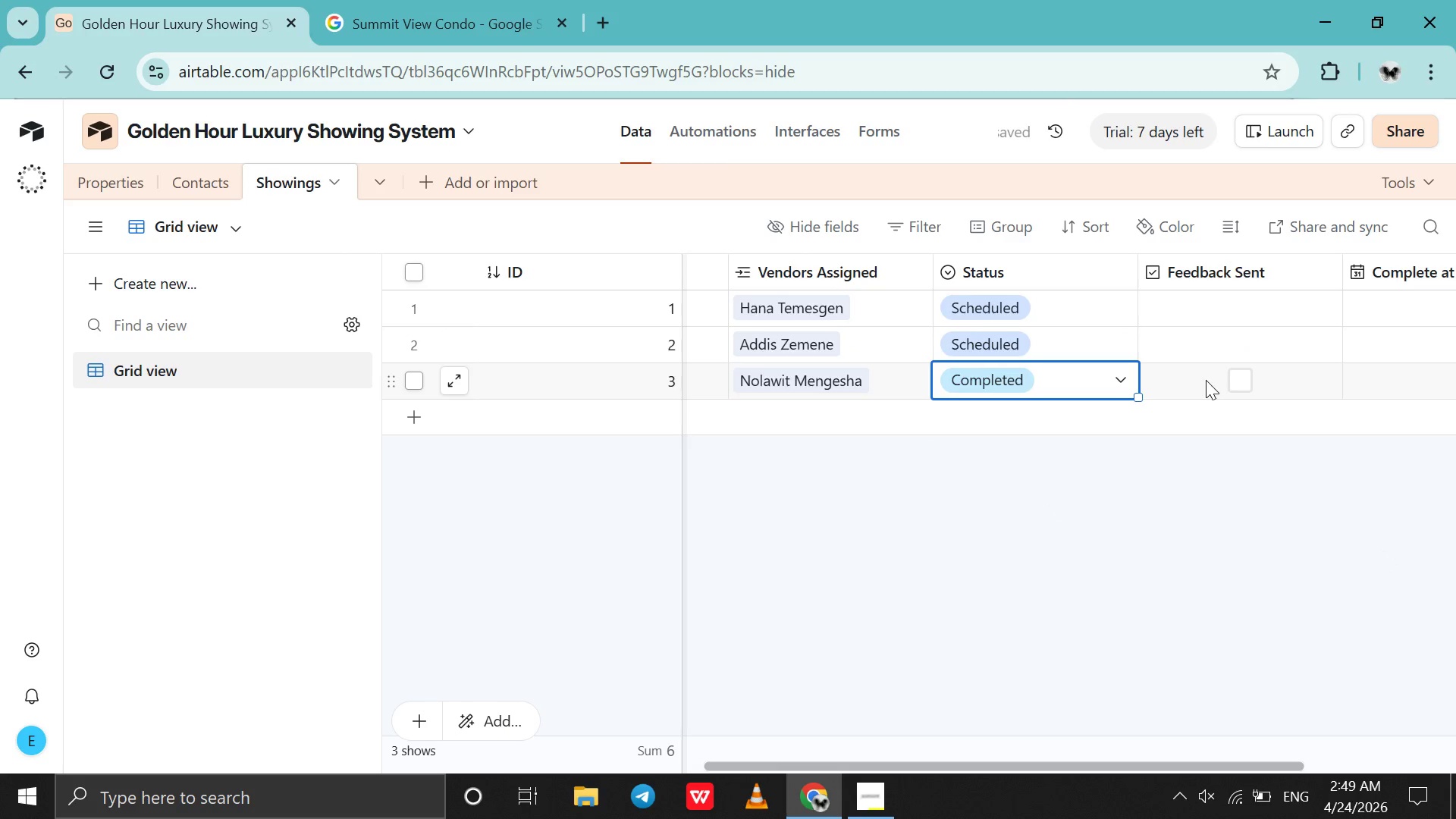 
wait(5.56)
 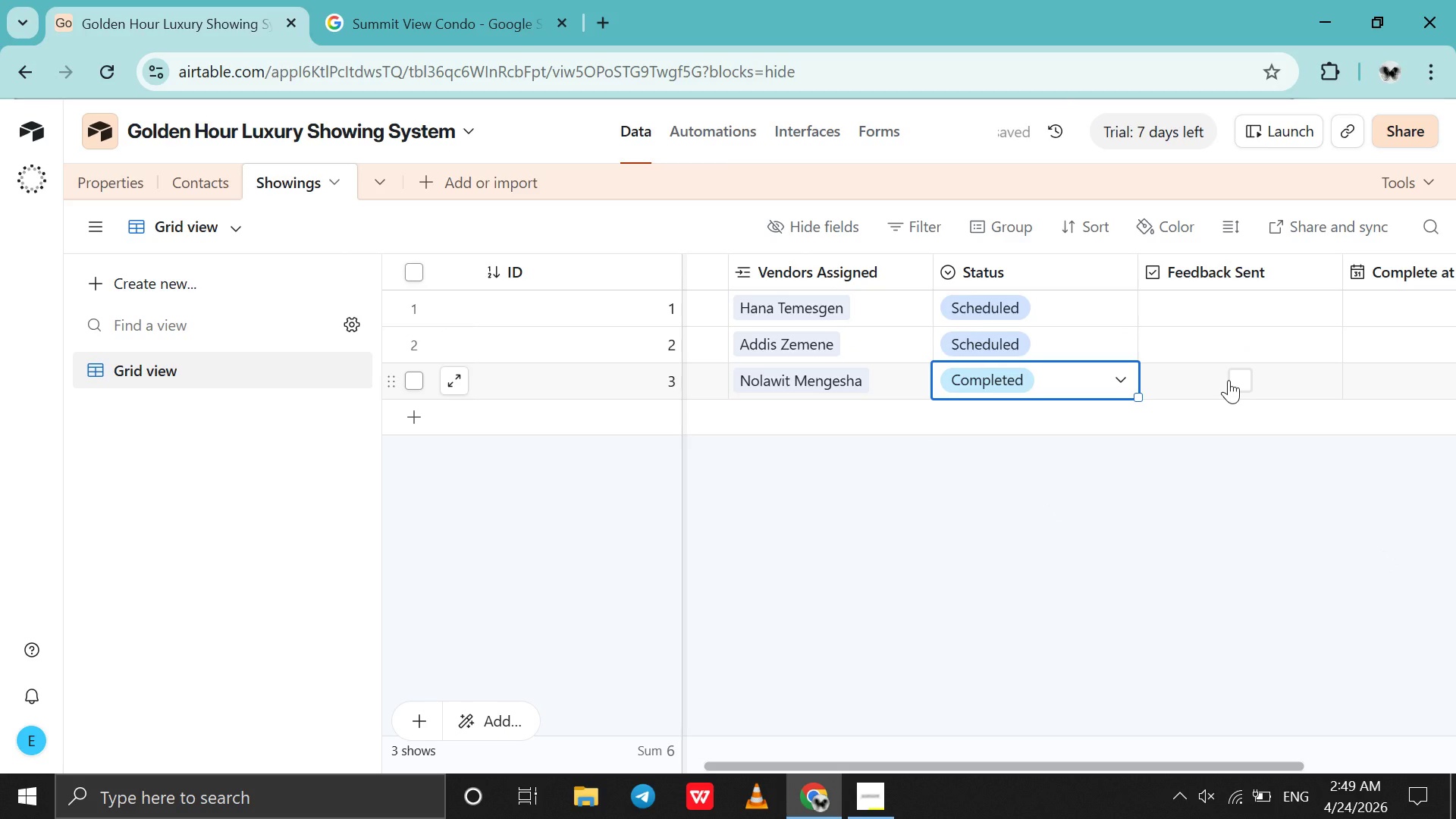 
scroll: coordinate [1206, 380], scroll_direction: down, amount: 1.0
 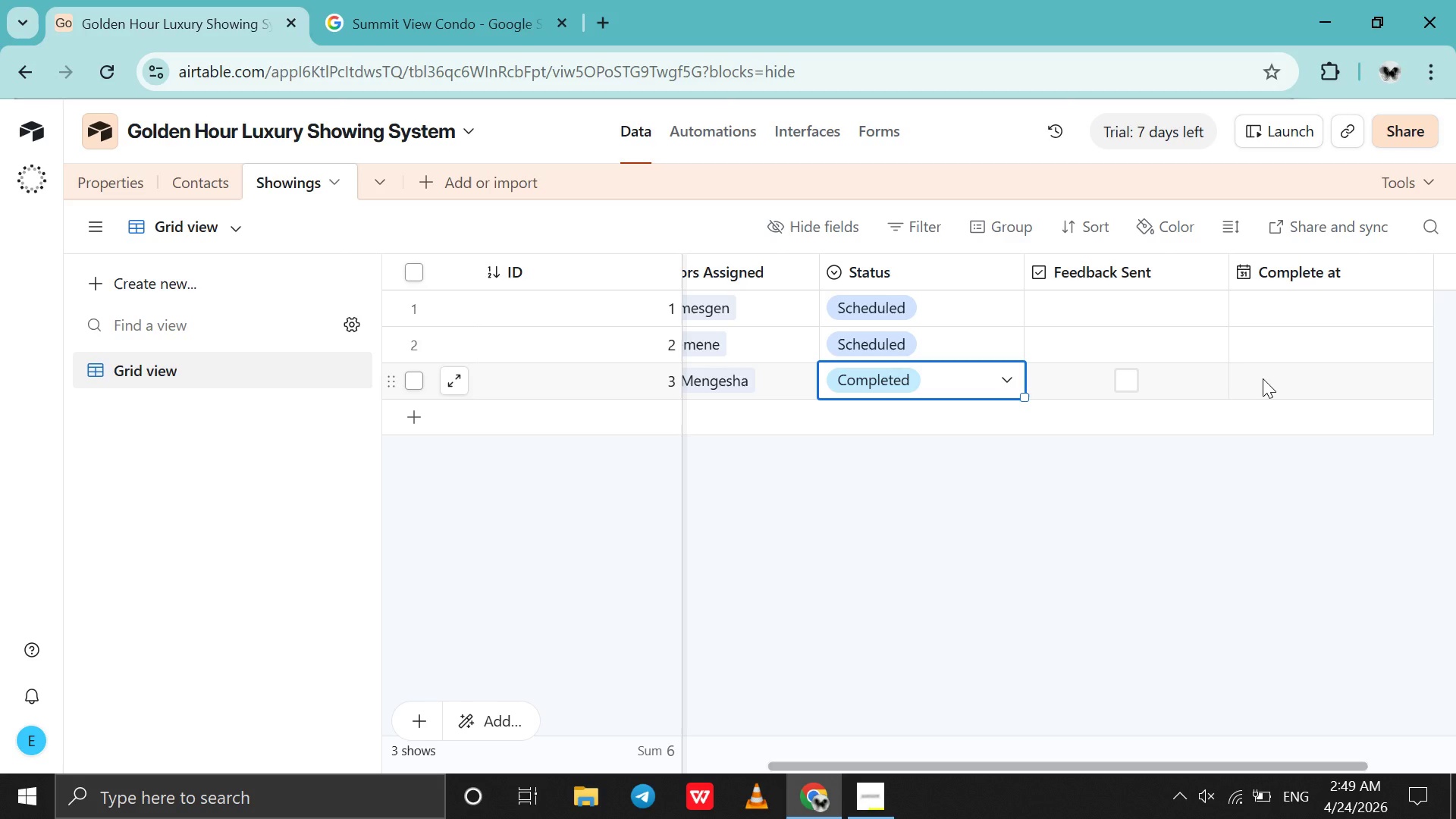 
double_click([1263, 378])
 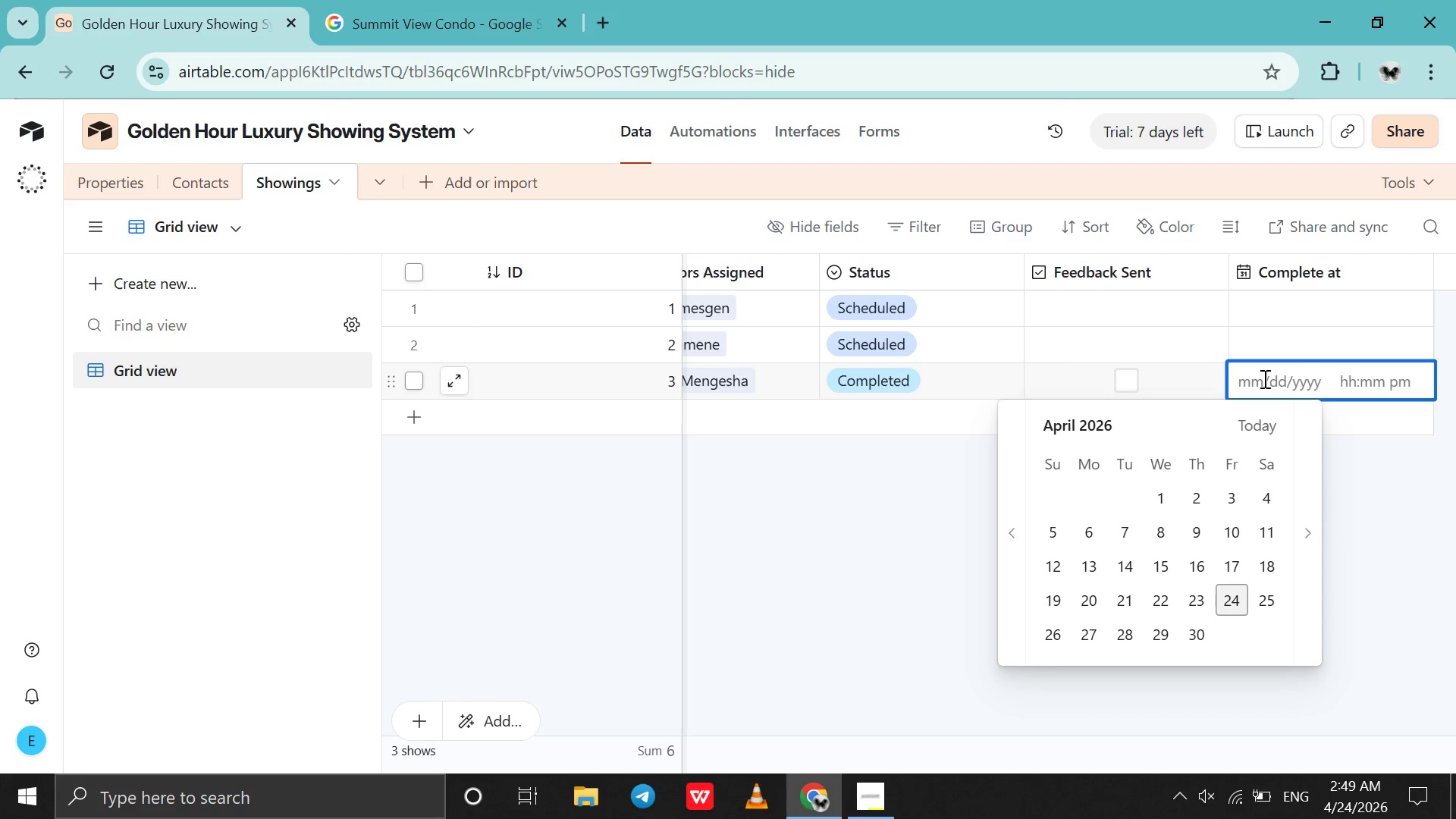 
wait(17.38)
 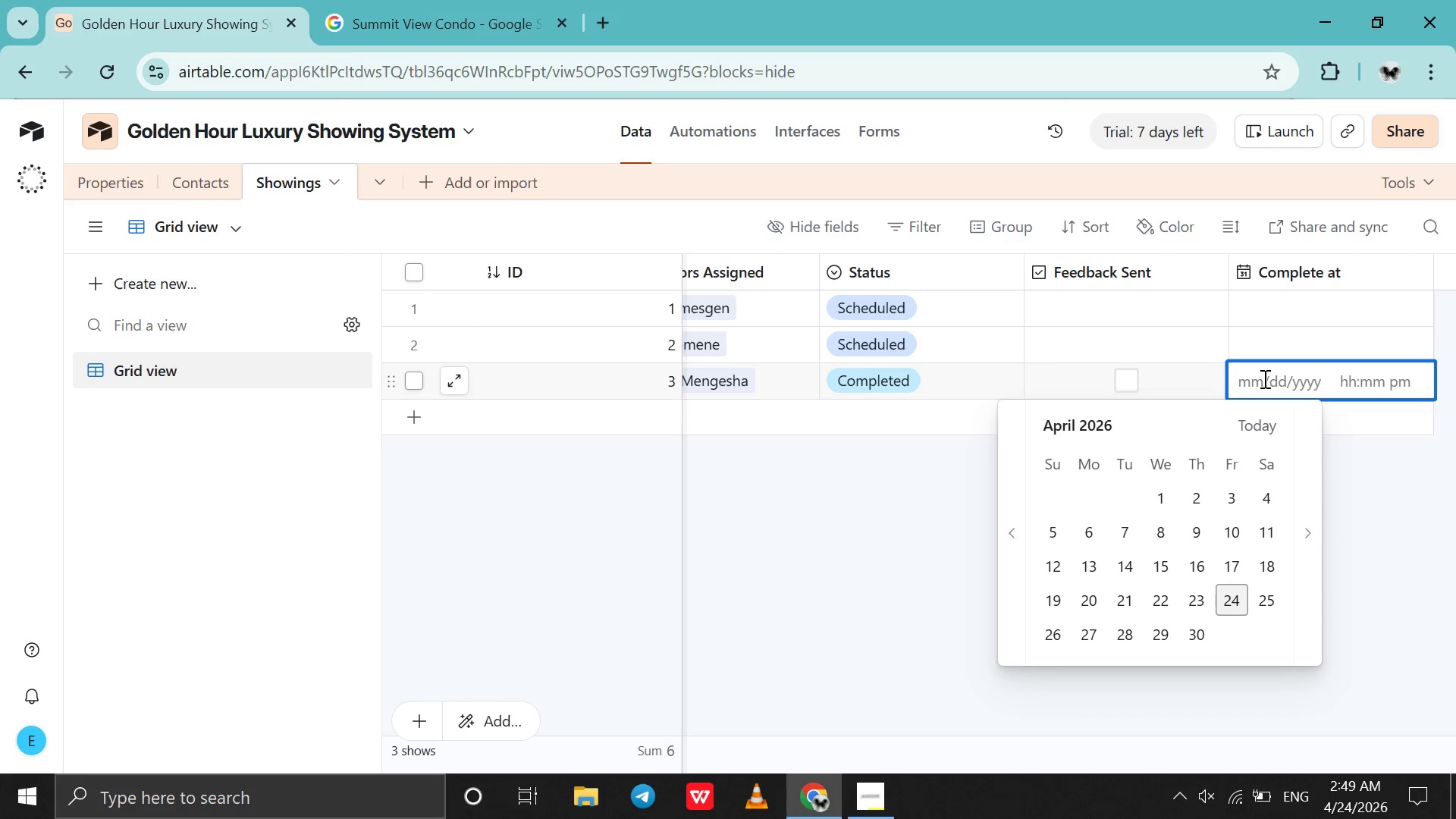 
left_click([1220, 606])
 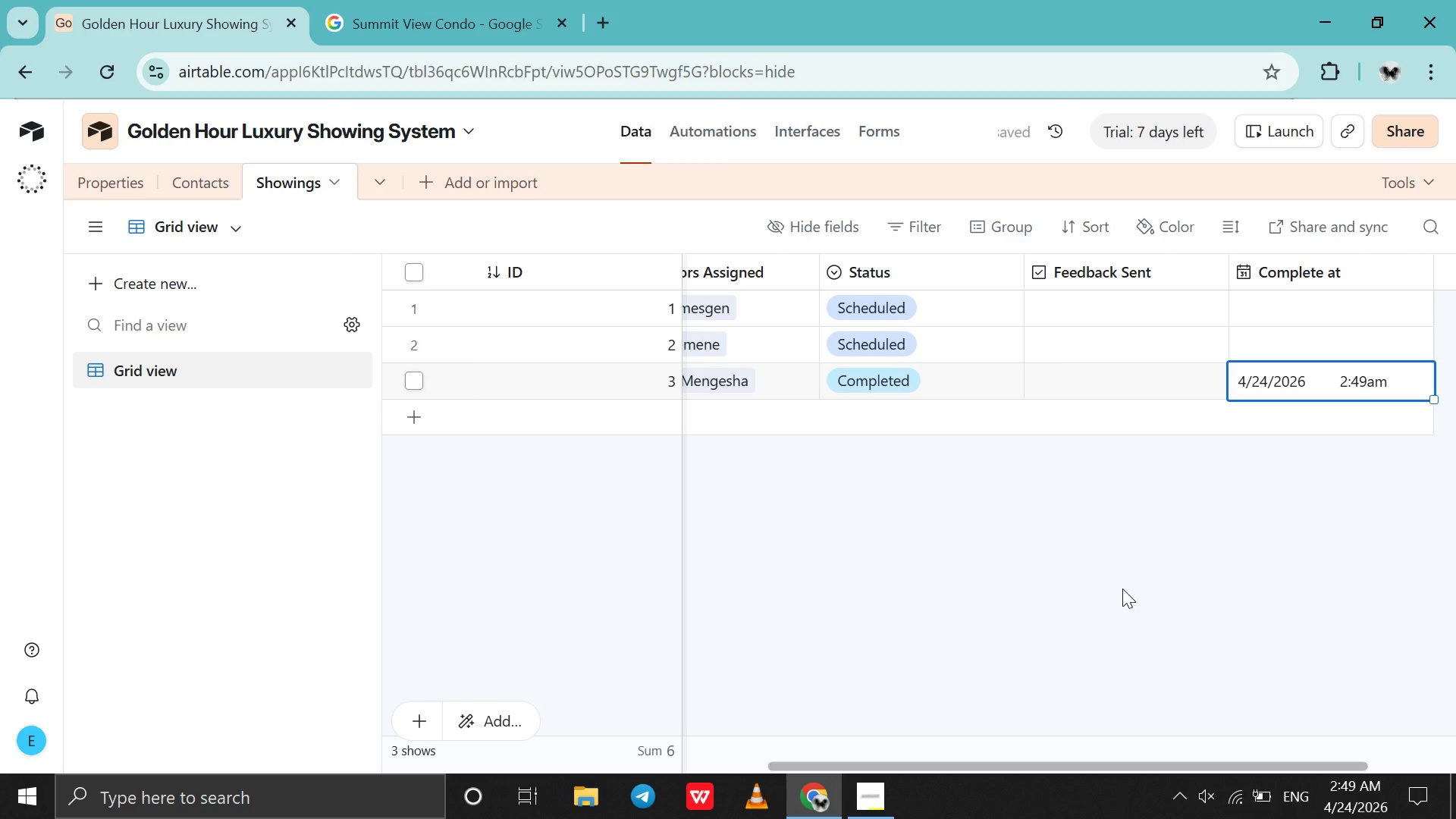 
scroll: coordinate [1122, 588], scroll_direction: up, amount: 1.0
 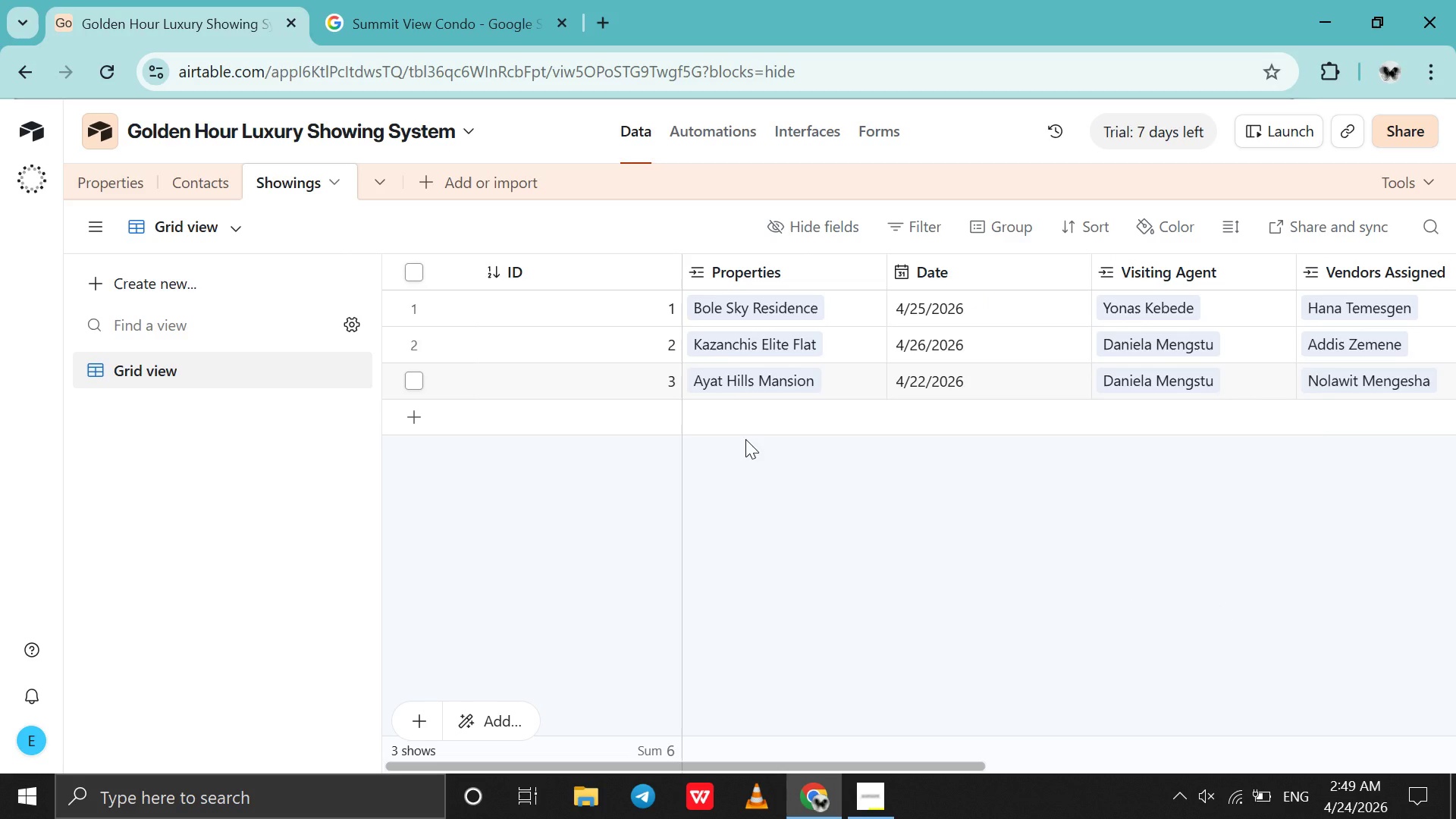 
wait(8.28)
 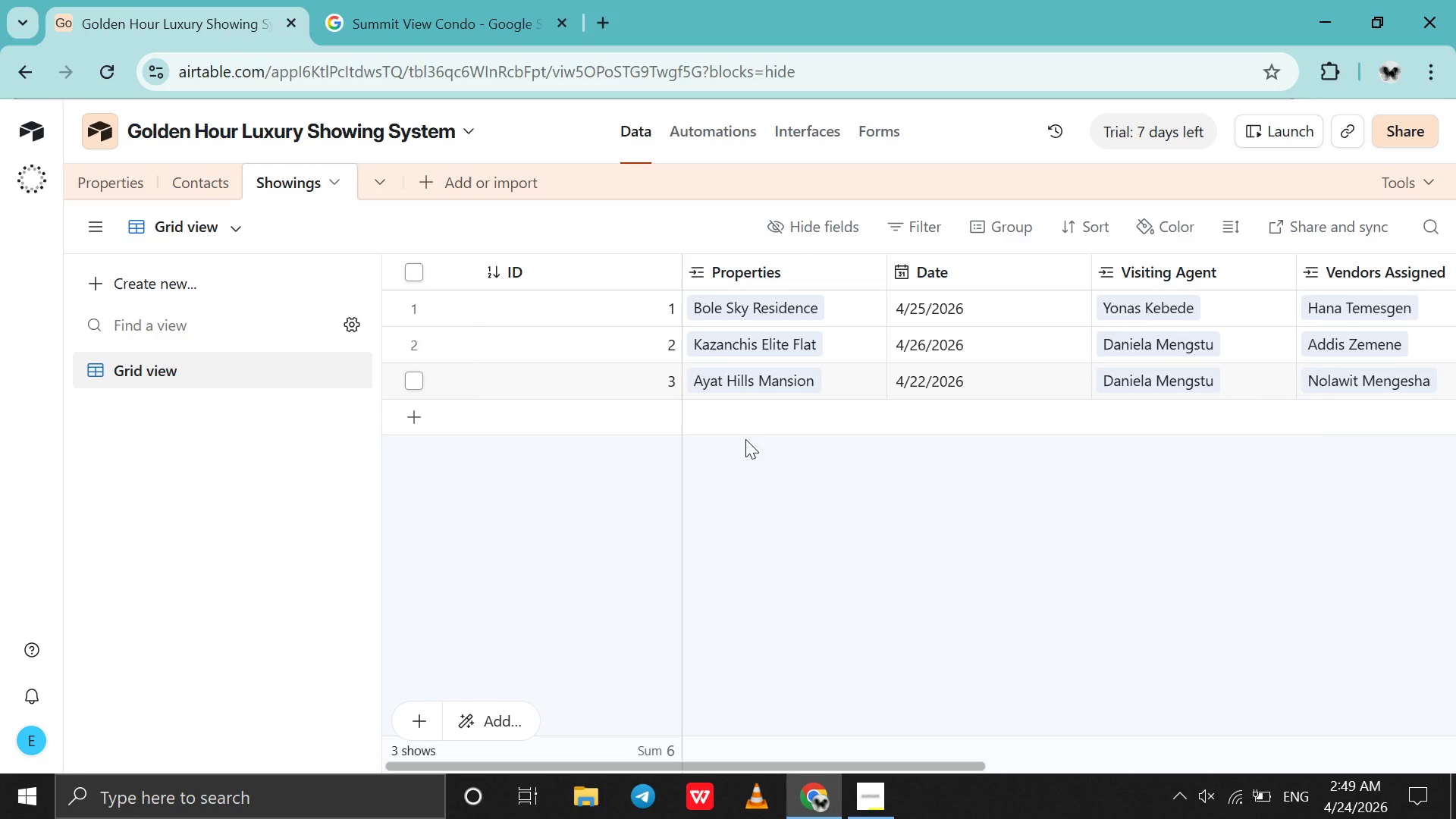 
left_click([874, 806])